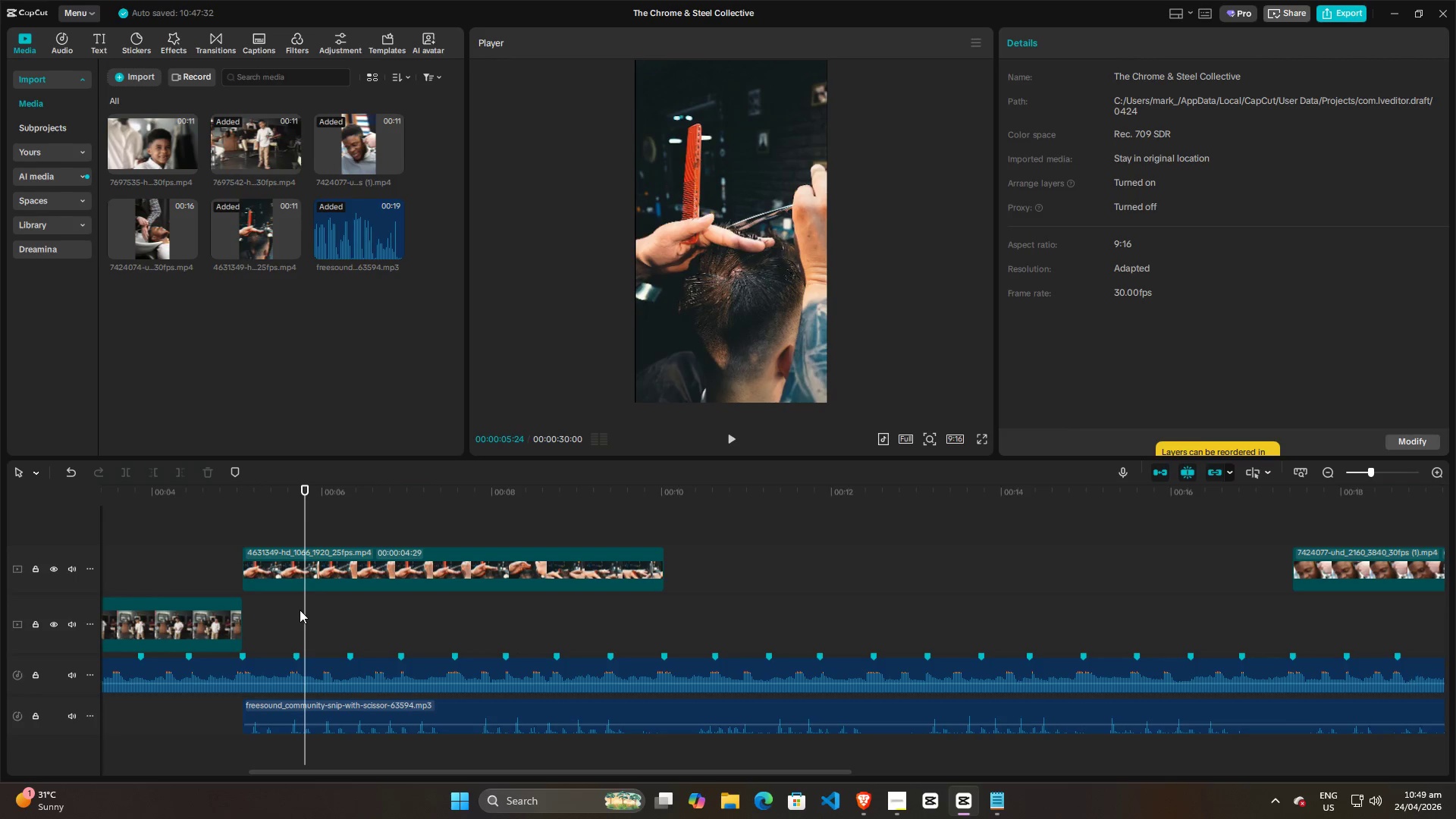 
left_click_drag(start_coordinate=[303, 608], to_coordinate=[239, 608])
 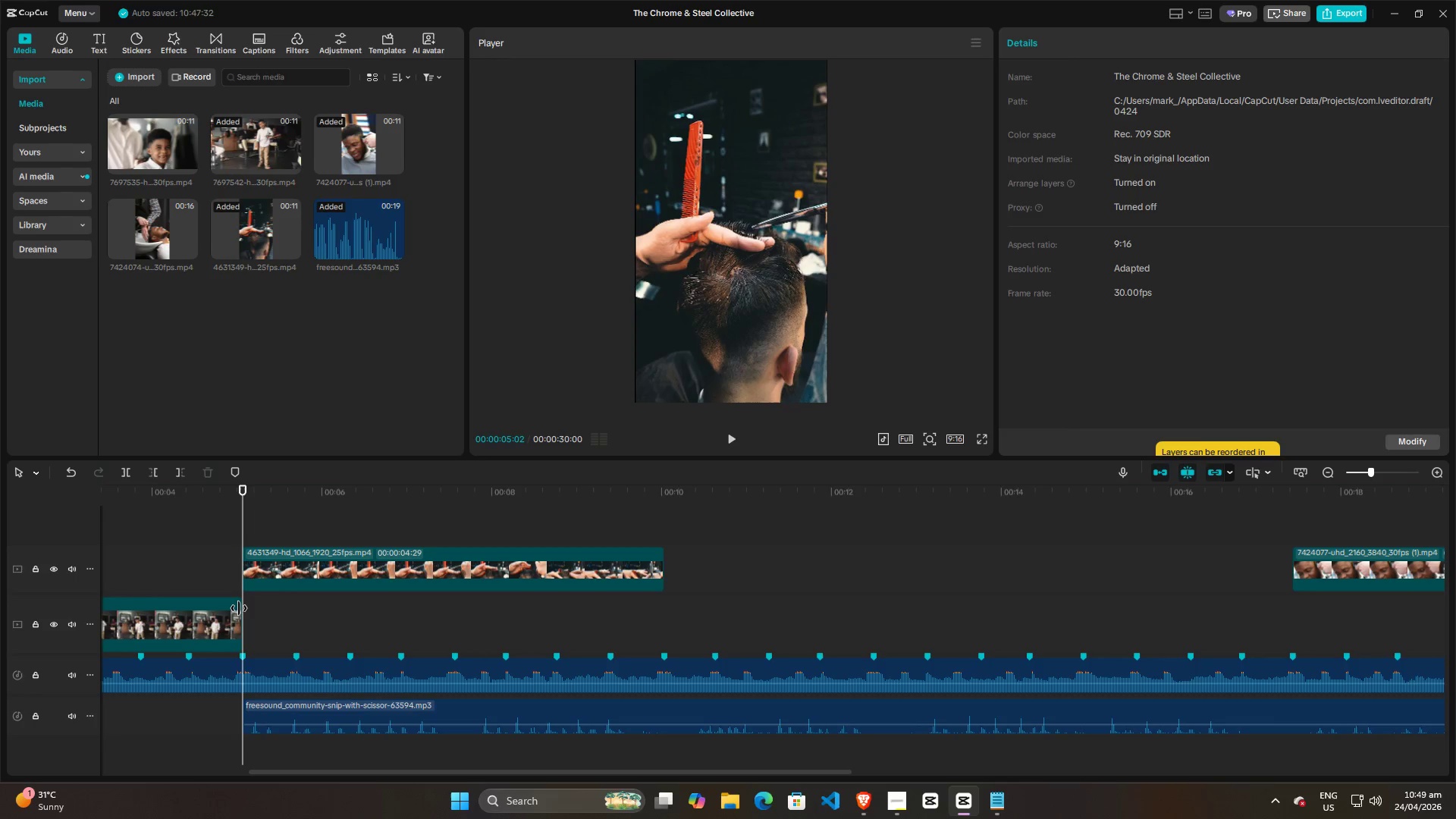 
key(Space)
 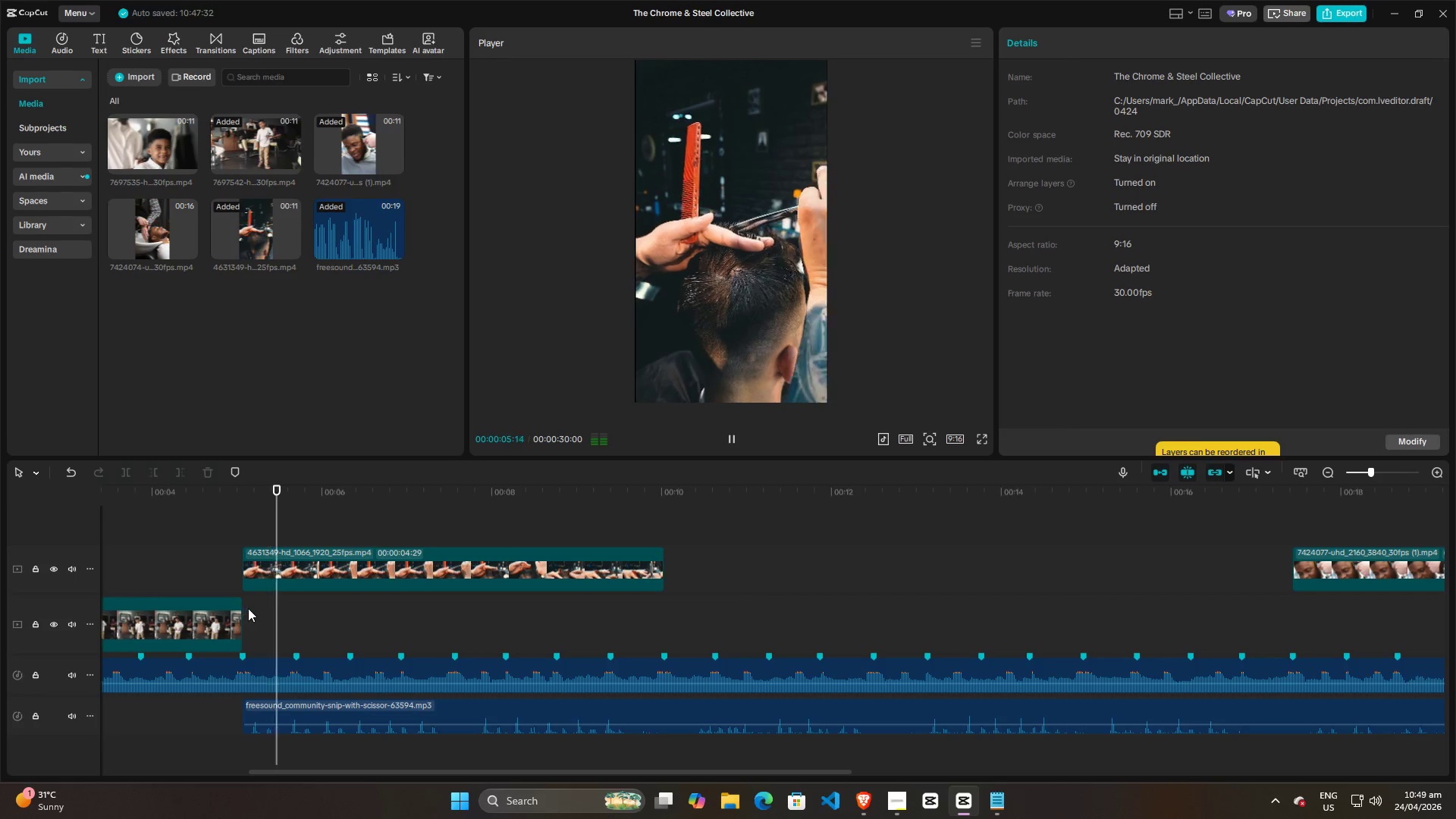 
key(Space)
 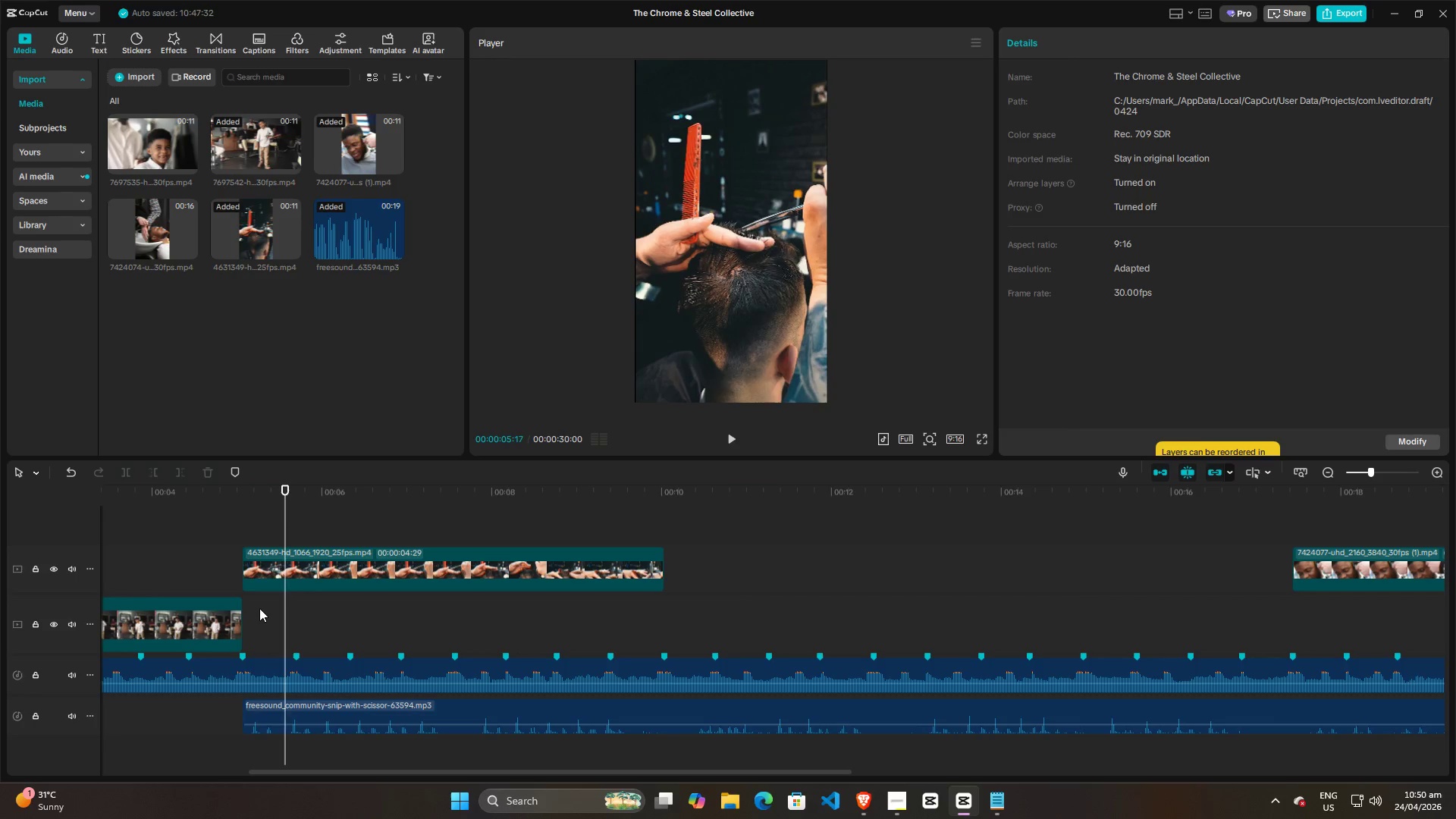 
key(Space)
 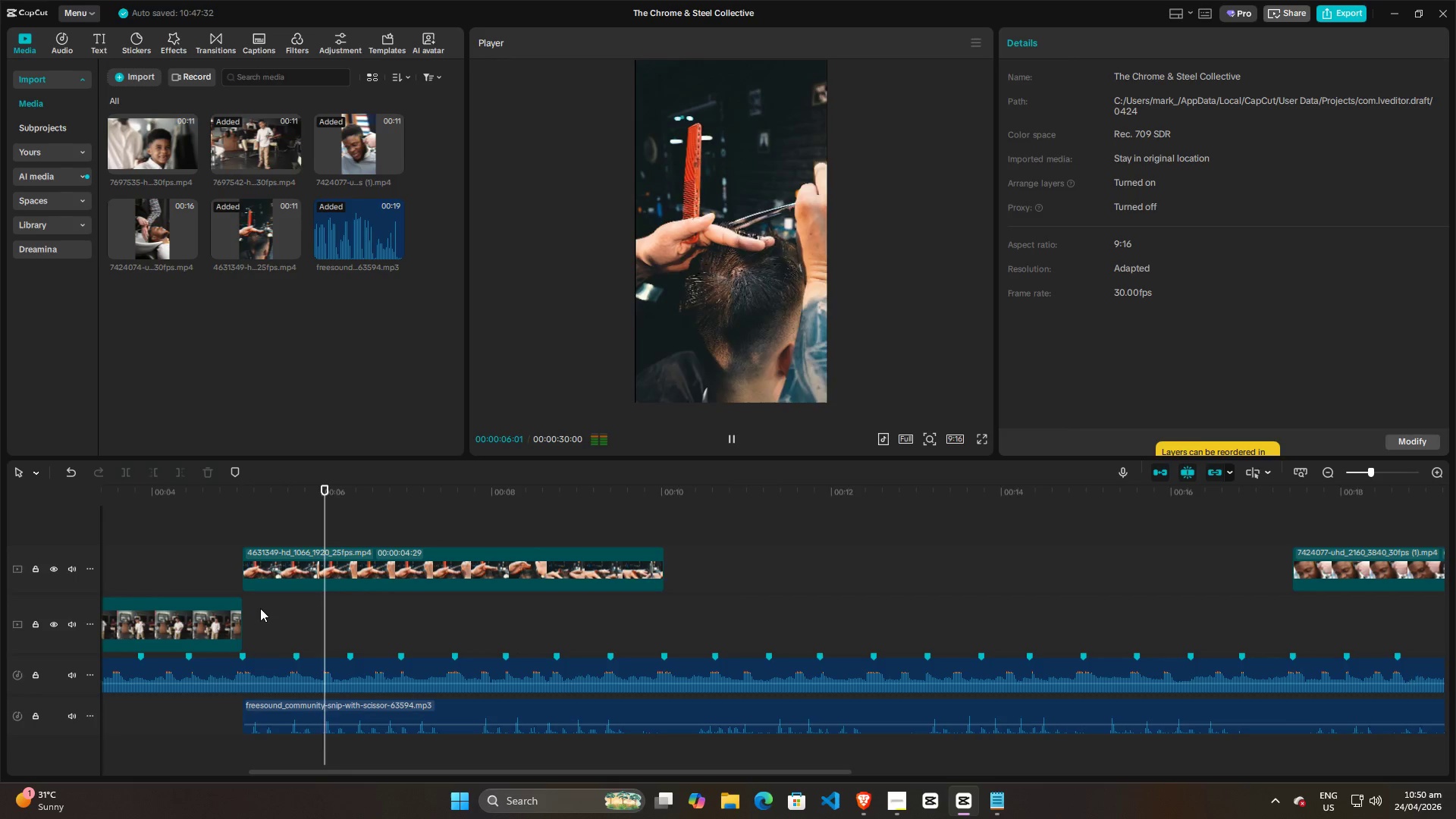 
key(Space)
 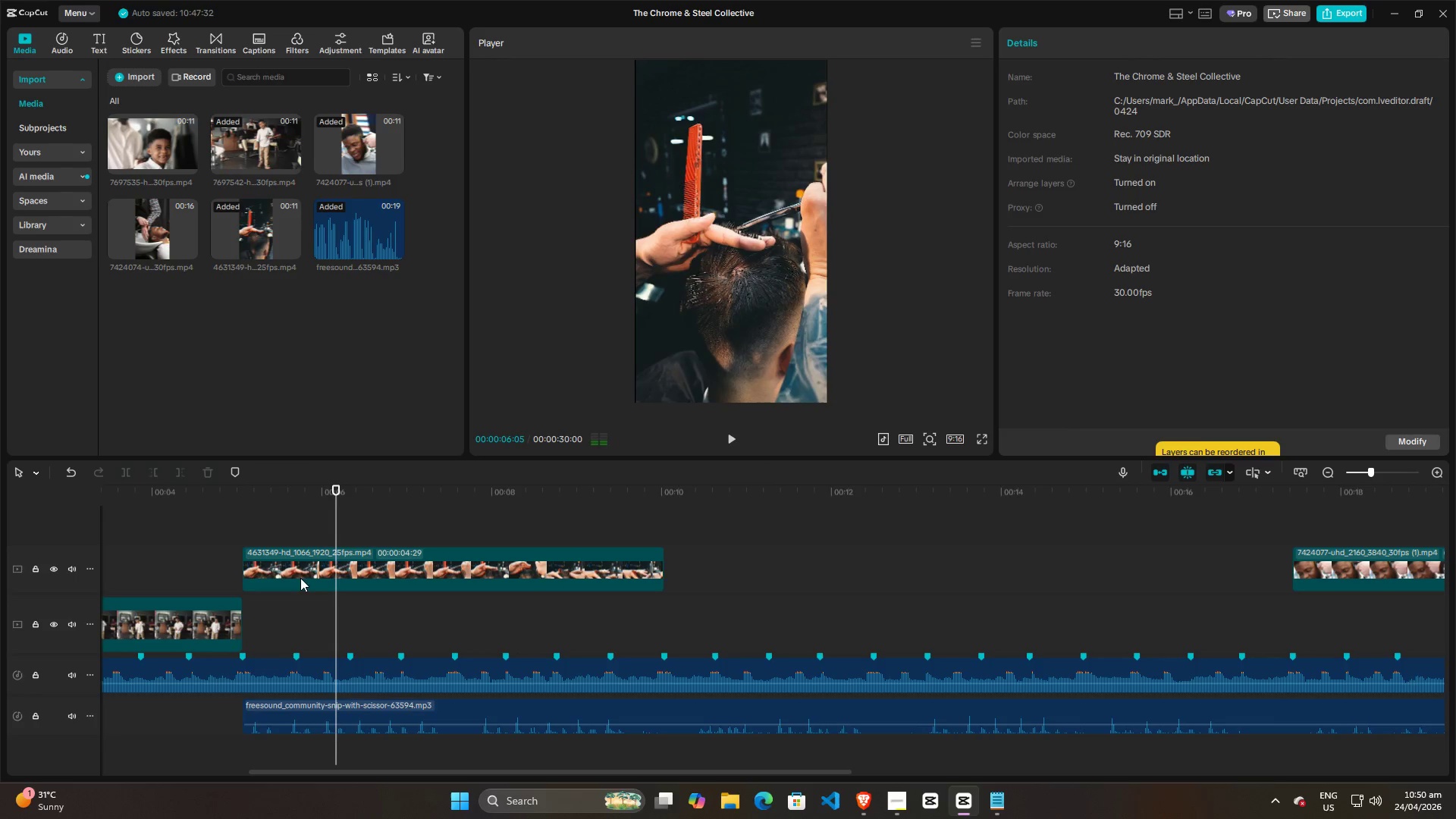 
left_click([306, 570])
 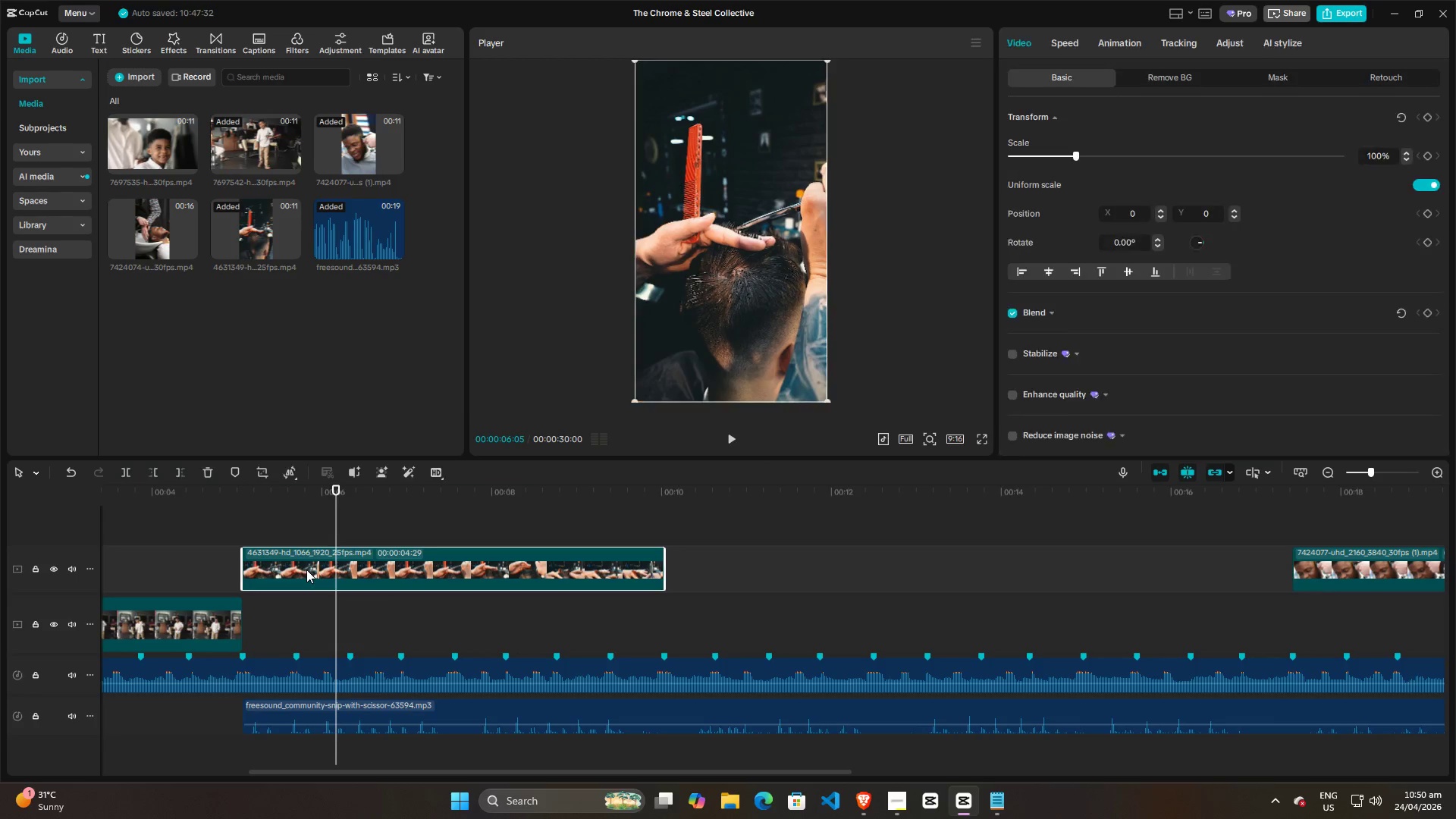 
key(Control+R)
 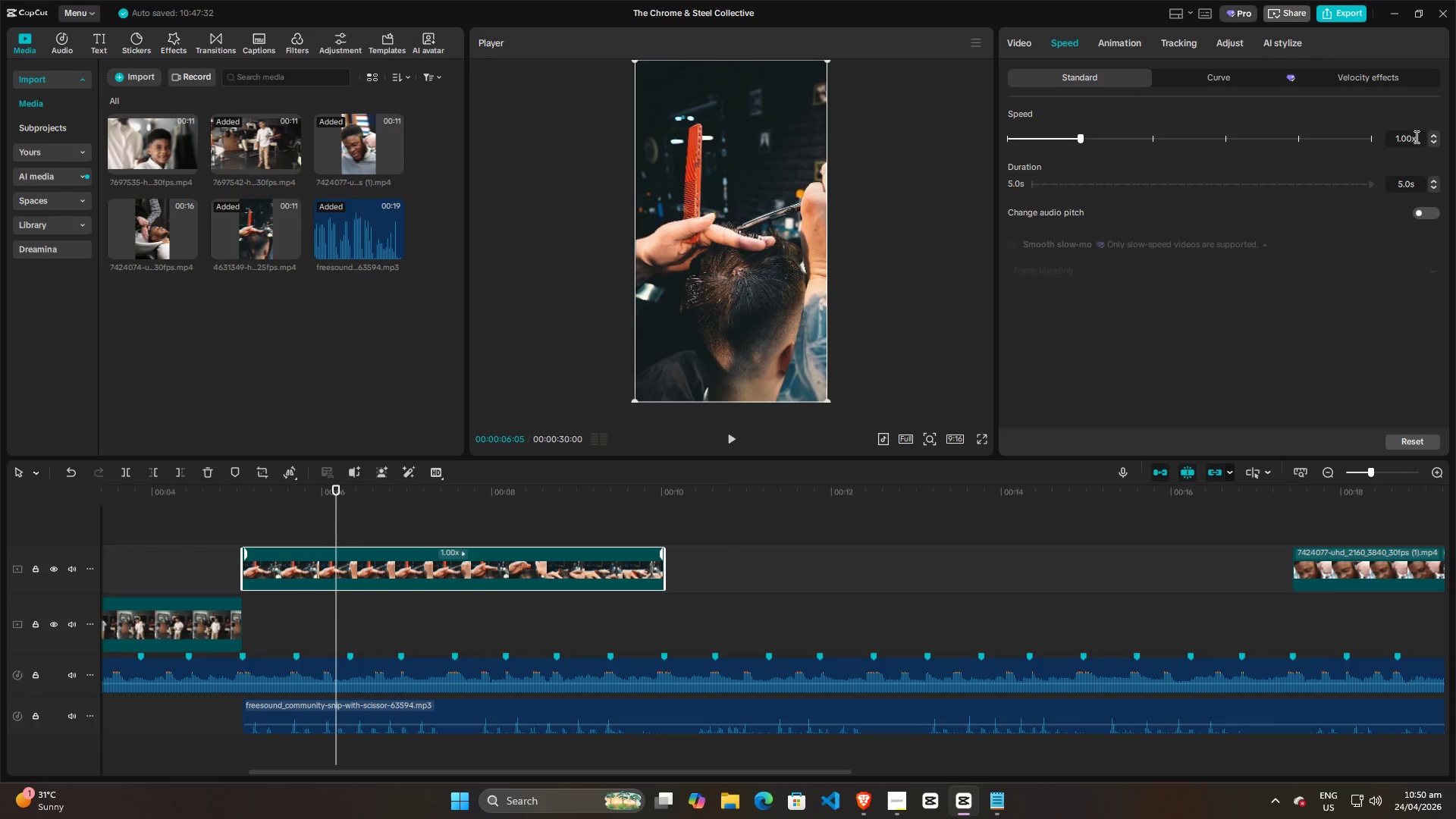 
left_click_drag(start_coordinate=[1412, 136], to_coordinate=[1281, 140])
 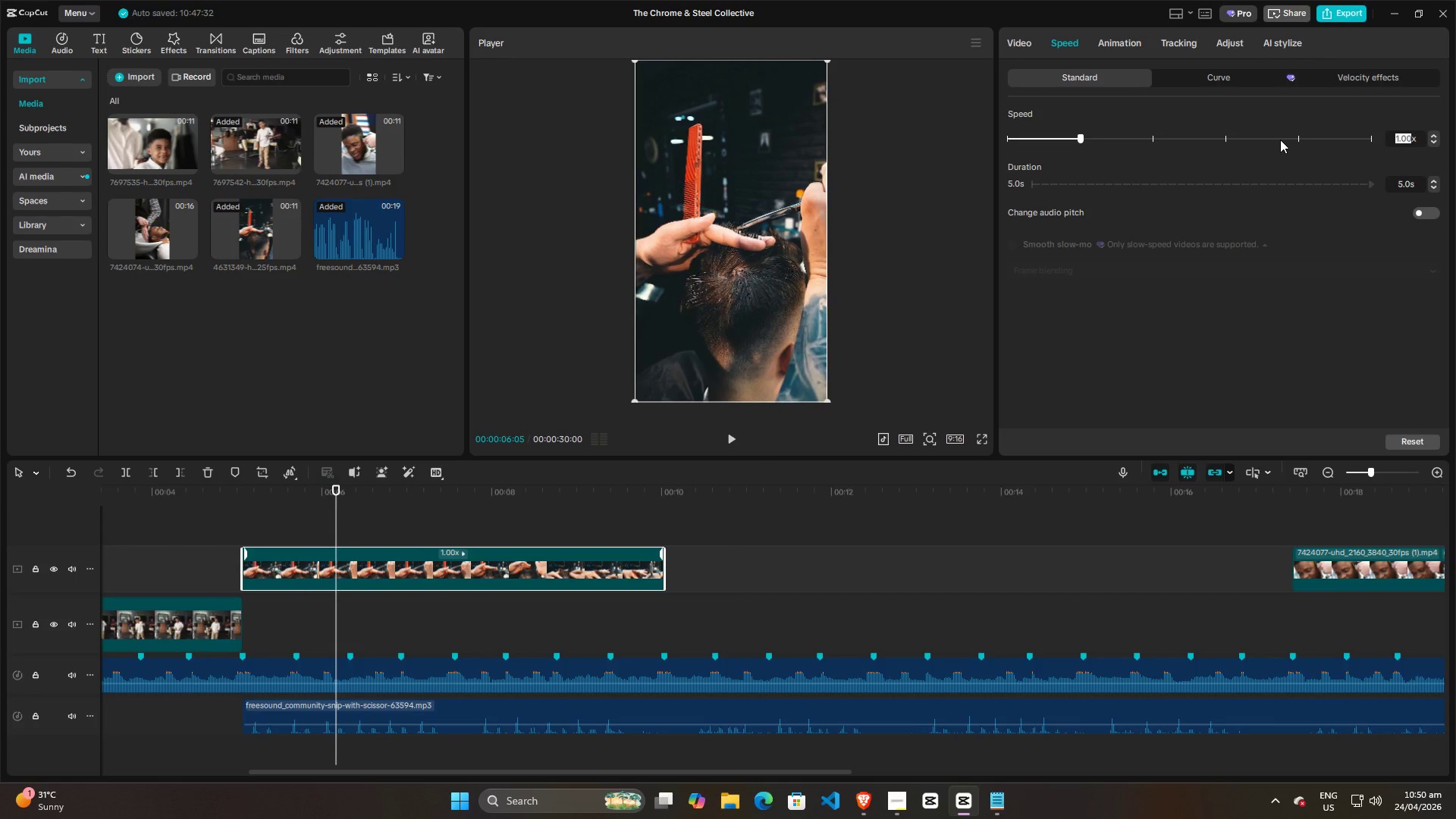 
type(0.50)
 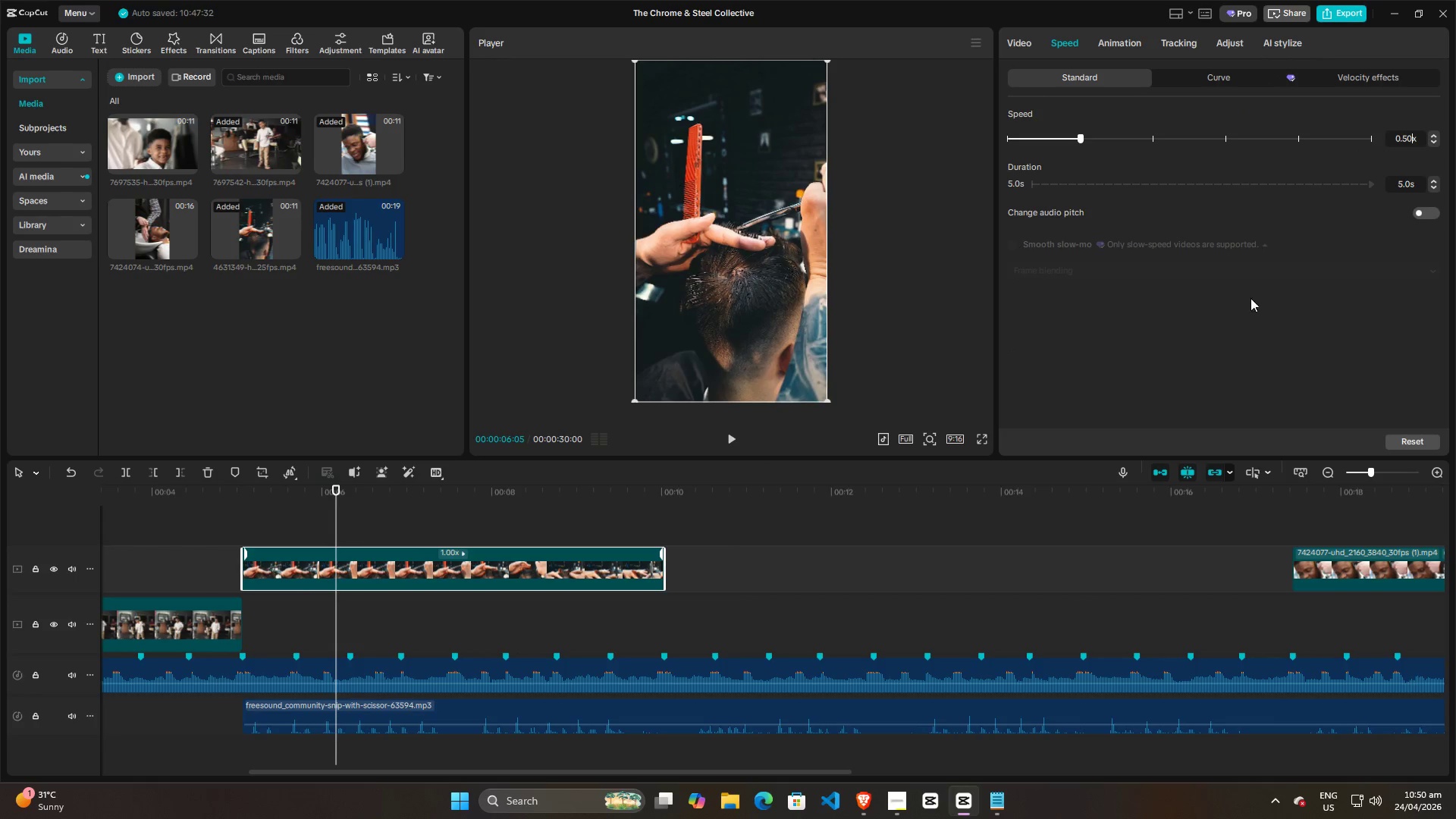 
left_click([1244, 313])
 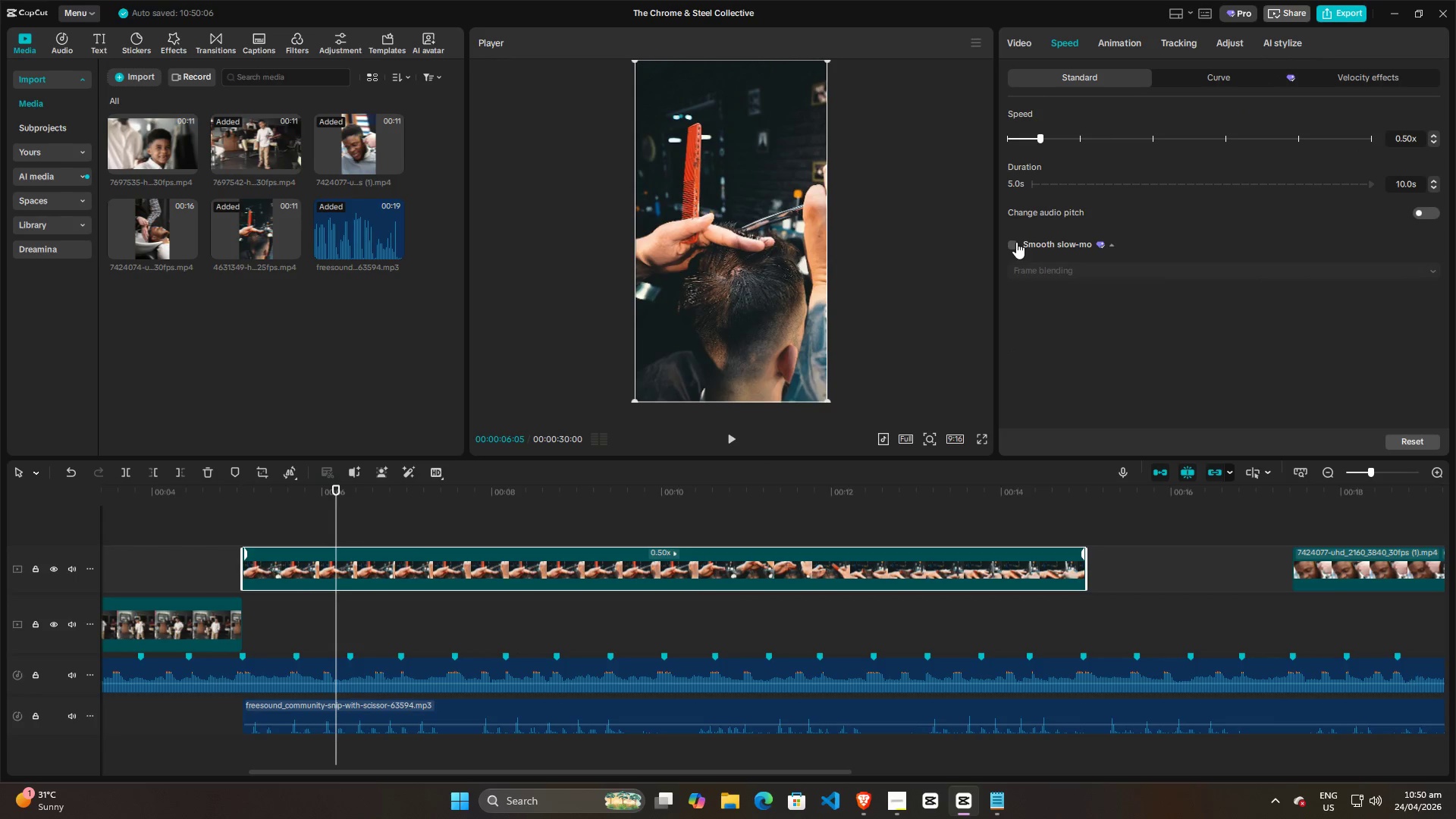 
double_click([1052, 271])
 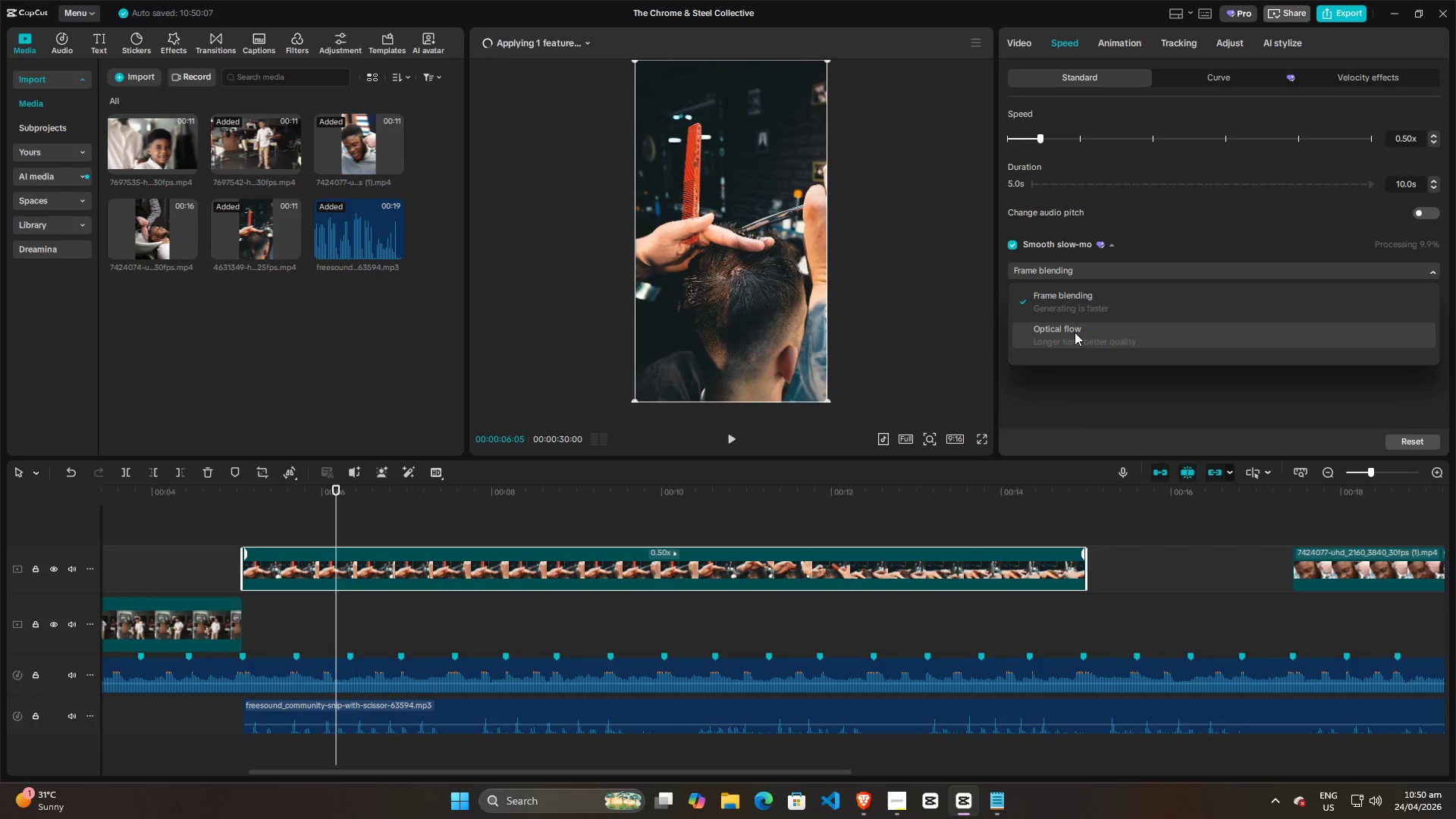 
left_click([1075, 332])
 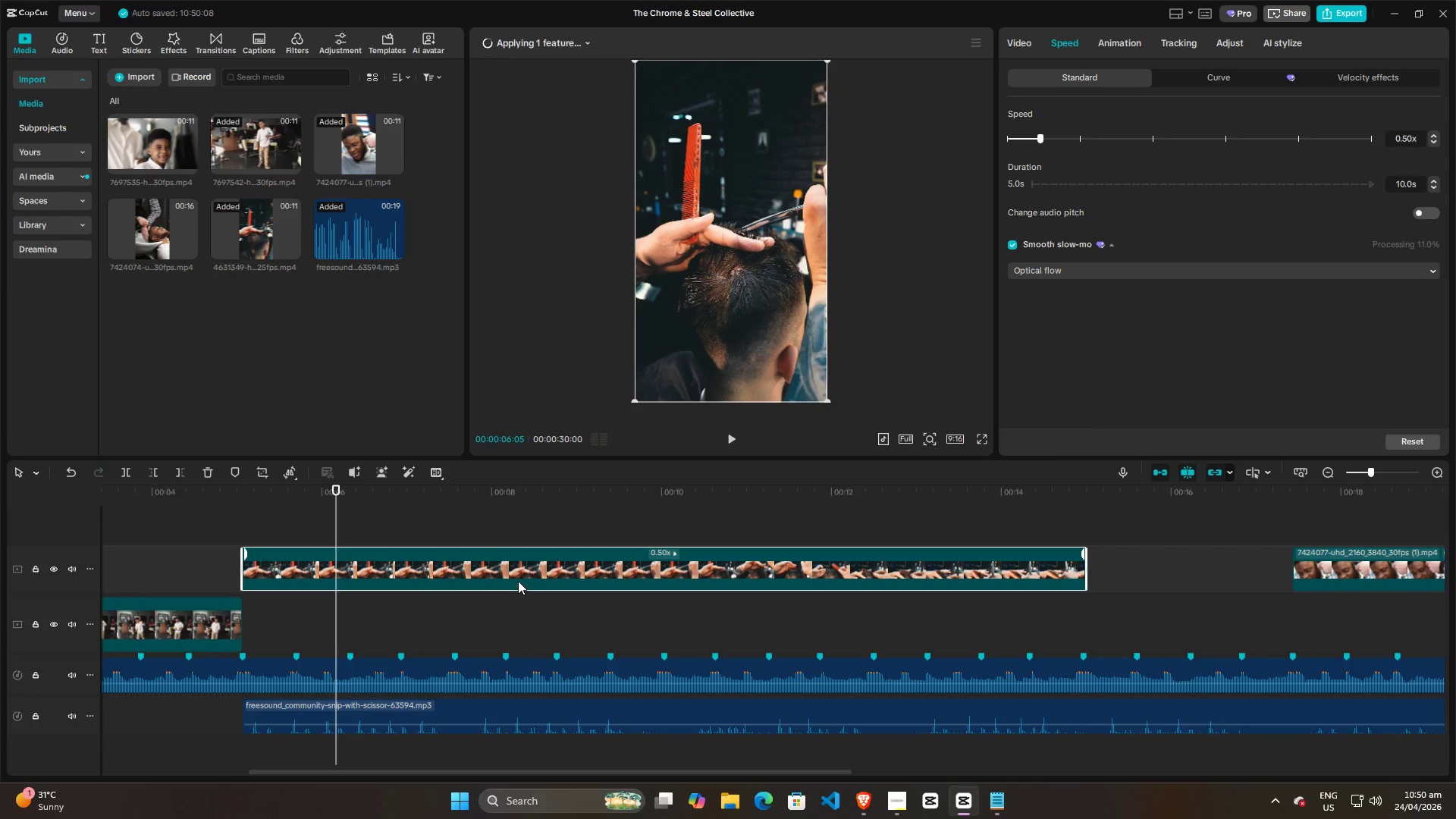 
left_click_drag(start_coordinate=[338, 509], to_coordinate=[294, 510])
 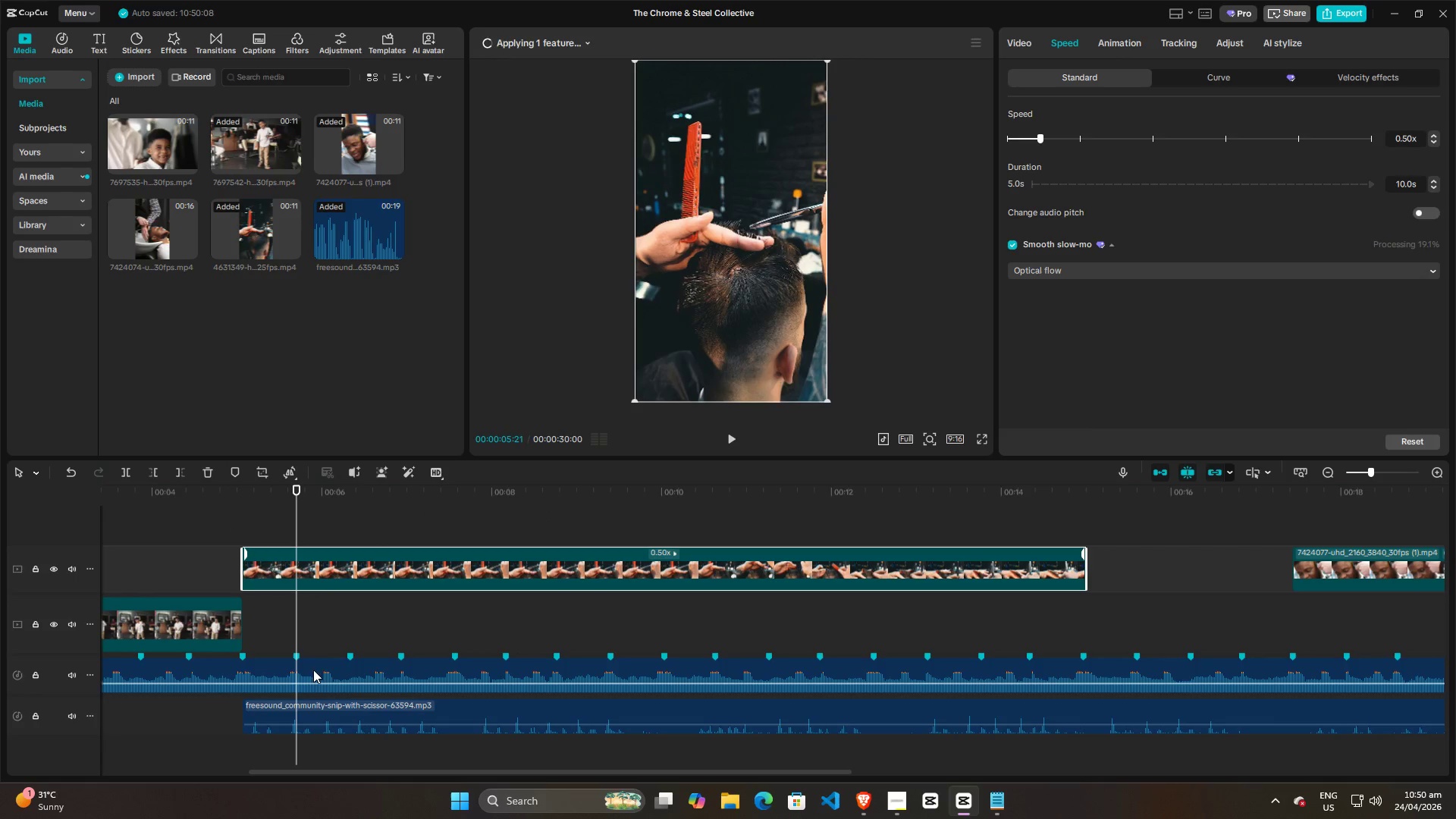 
left_click([323, 660])
 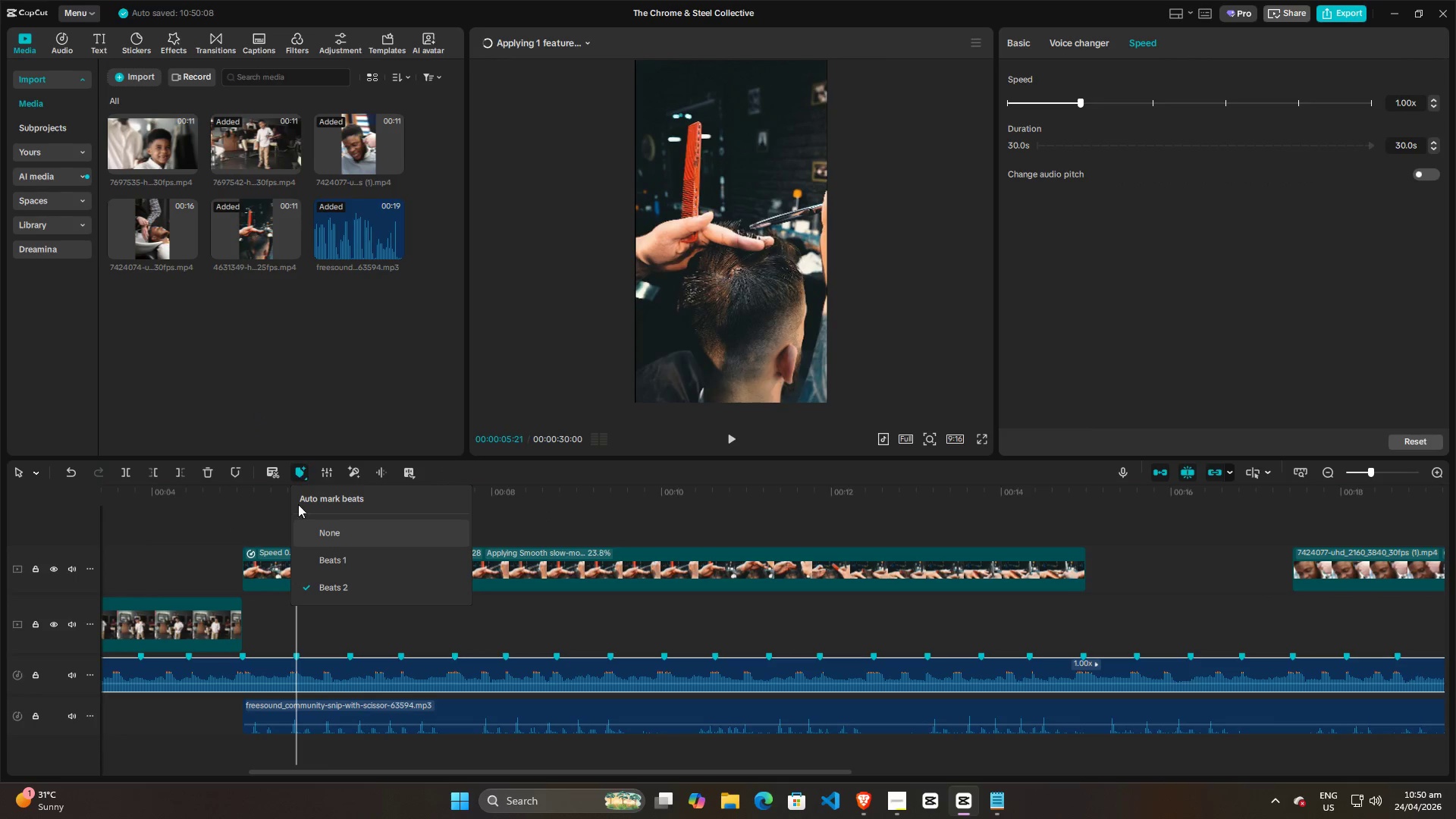 
left_click([315, 557])
 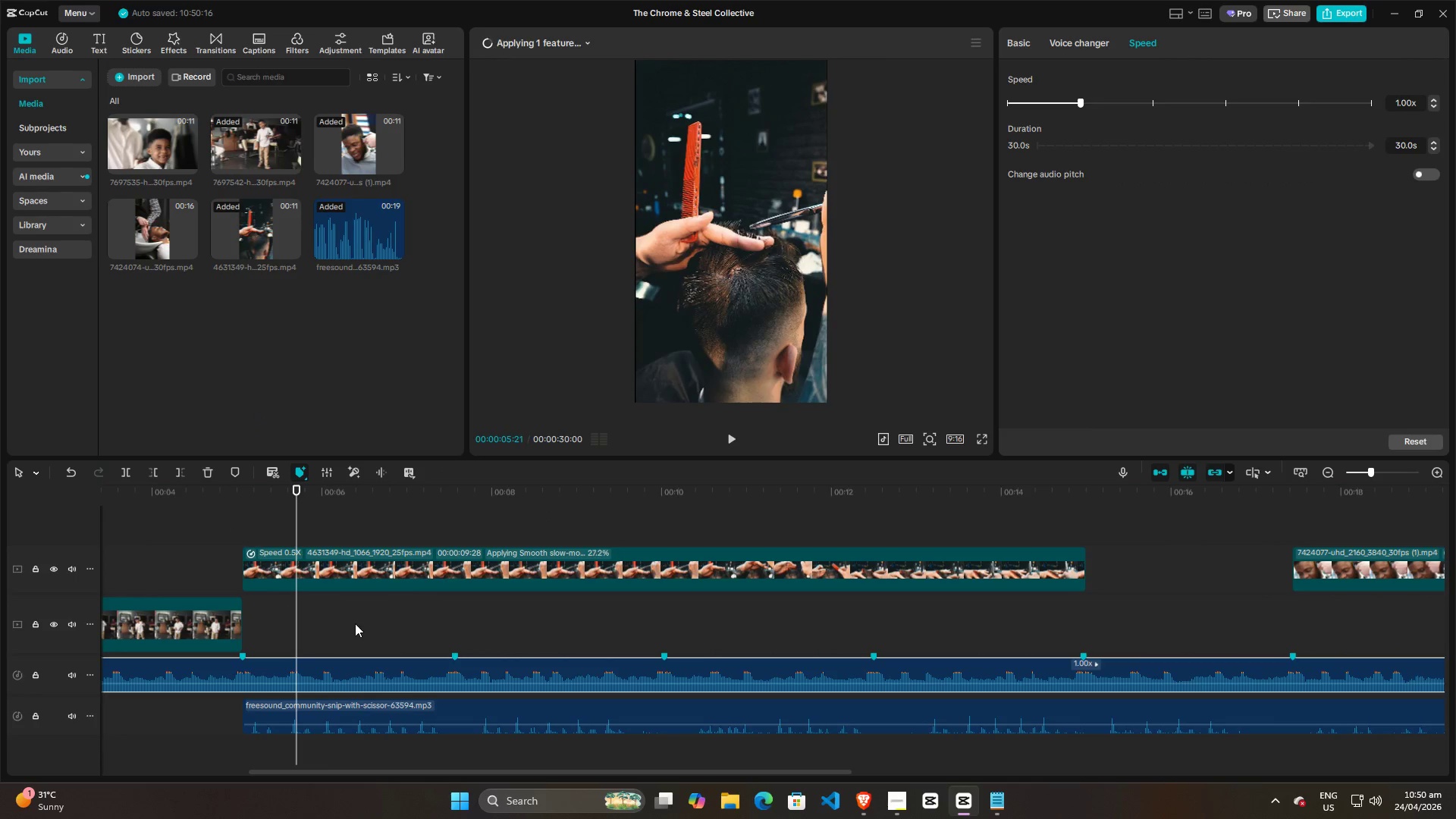 
key(Space)
 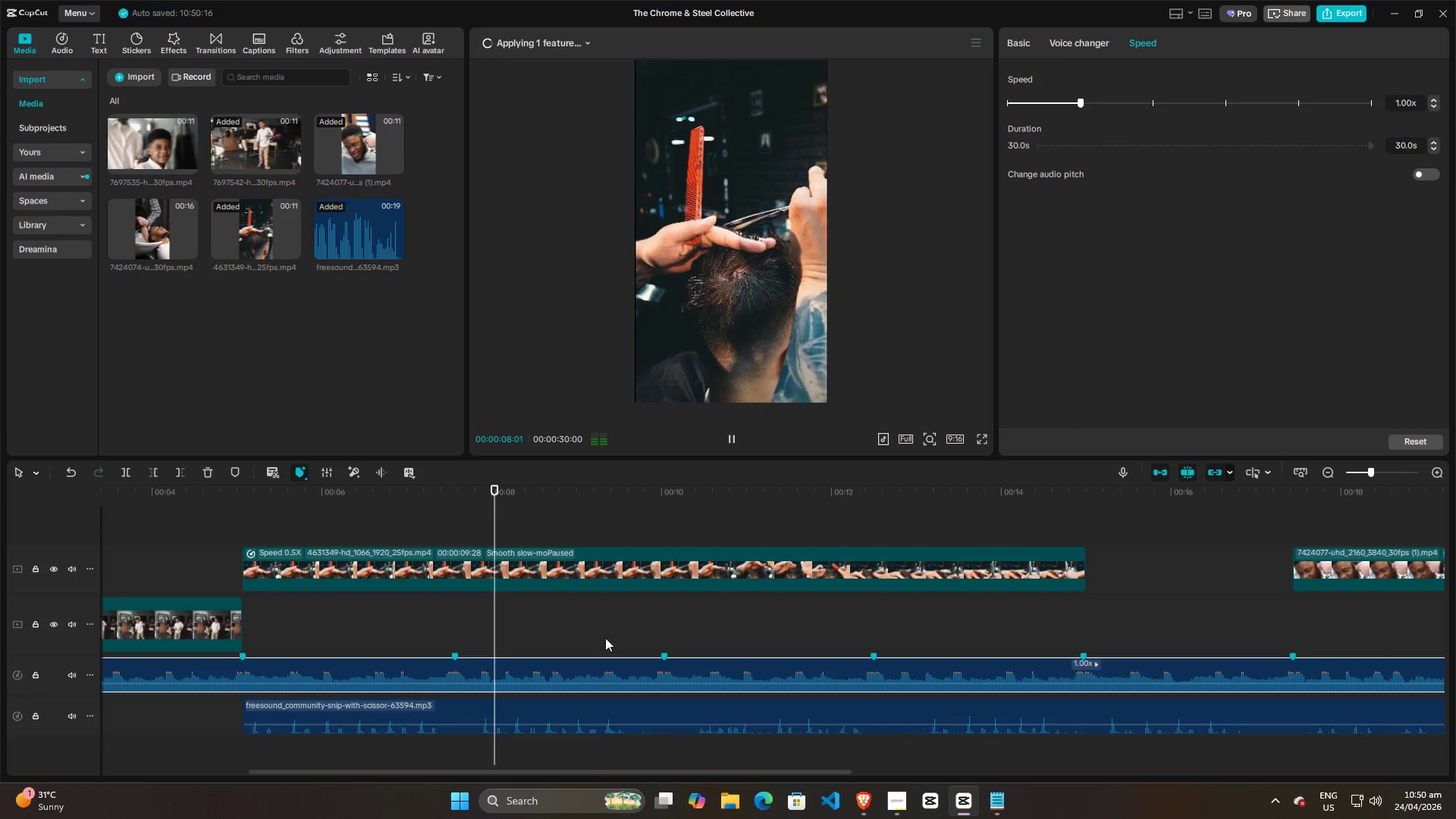 
key(Space)
 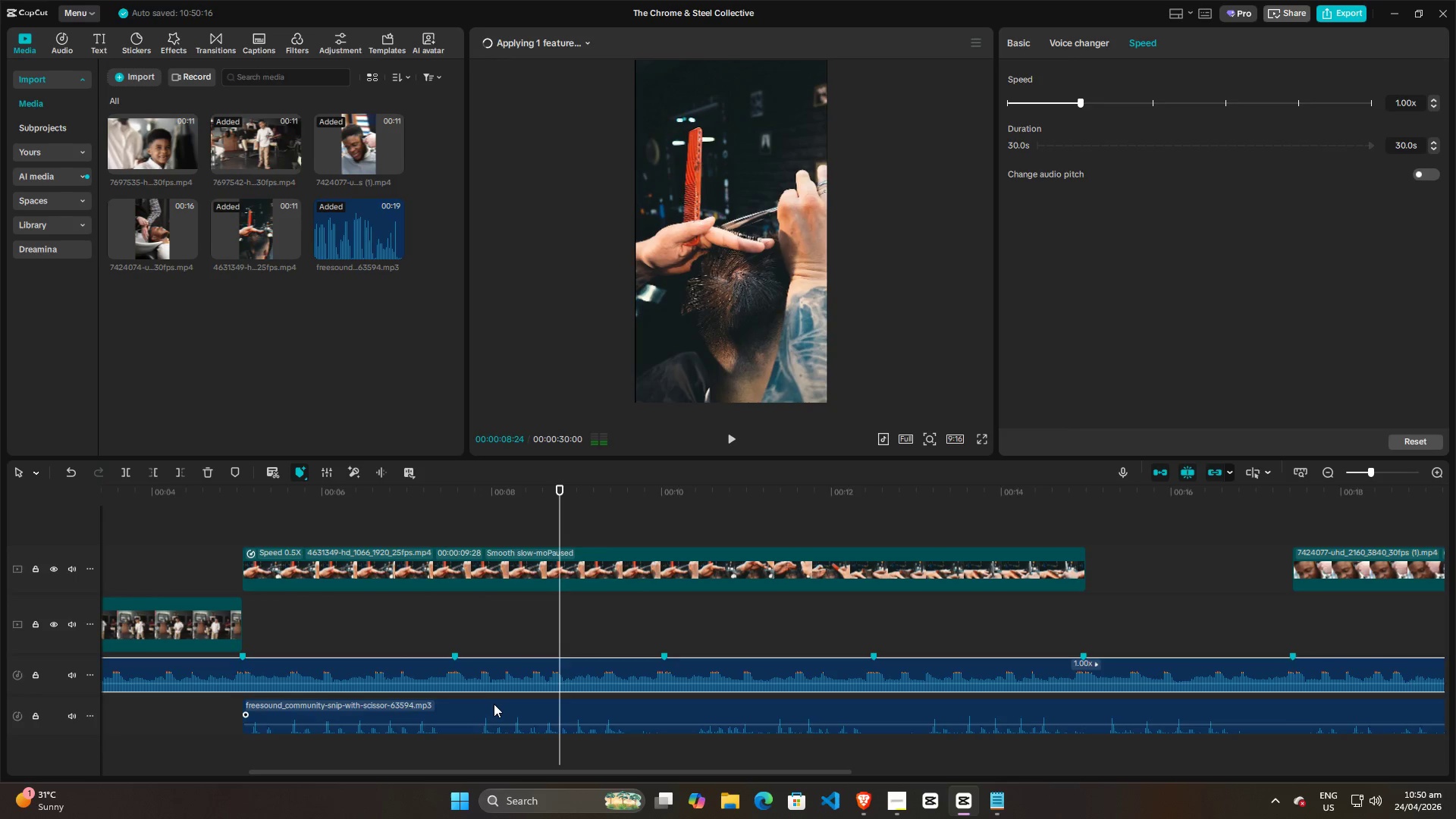 
left_click([494, 704])
 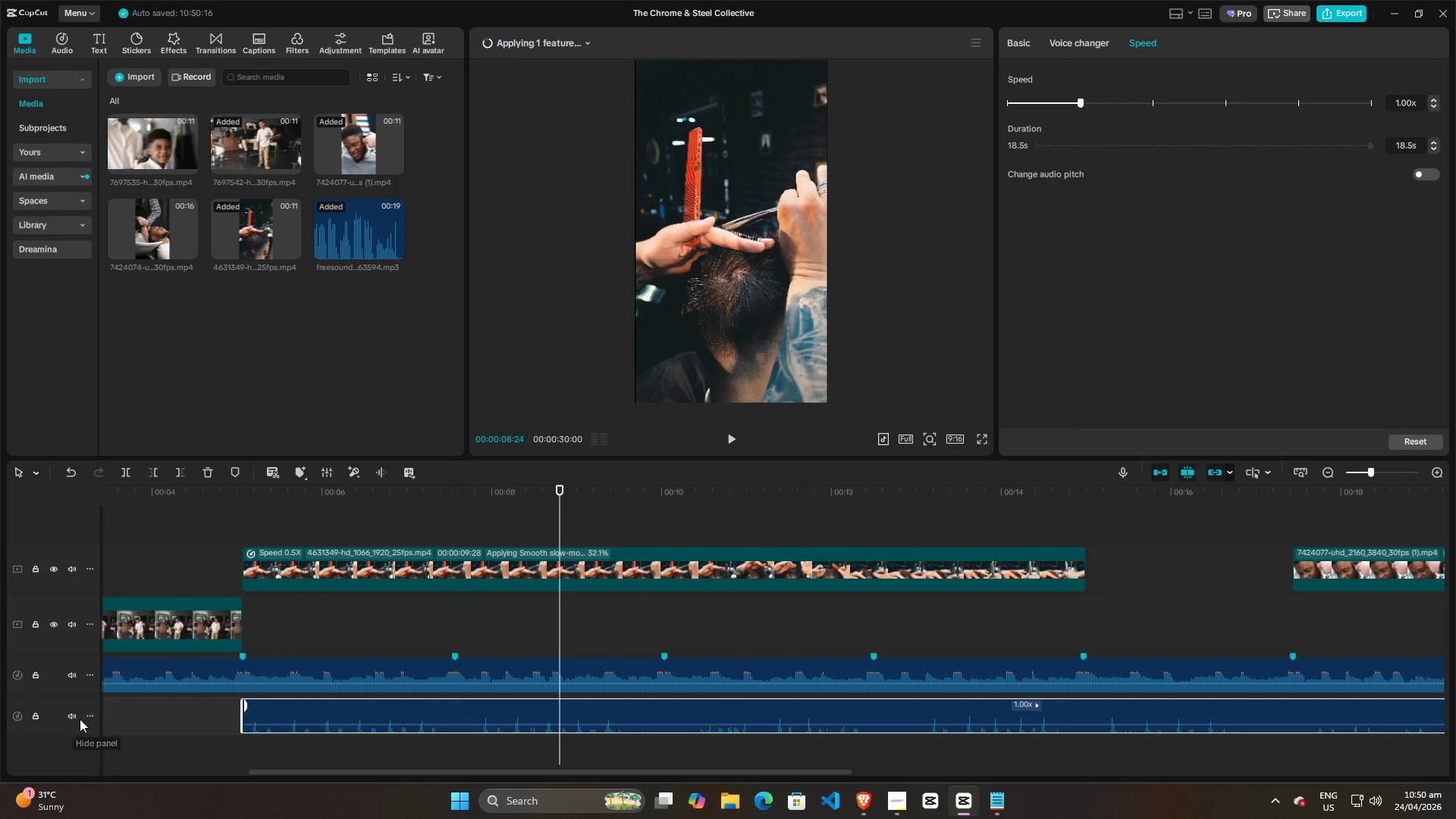 
left_click([73, 717])
 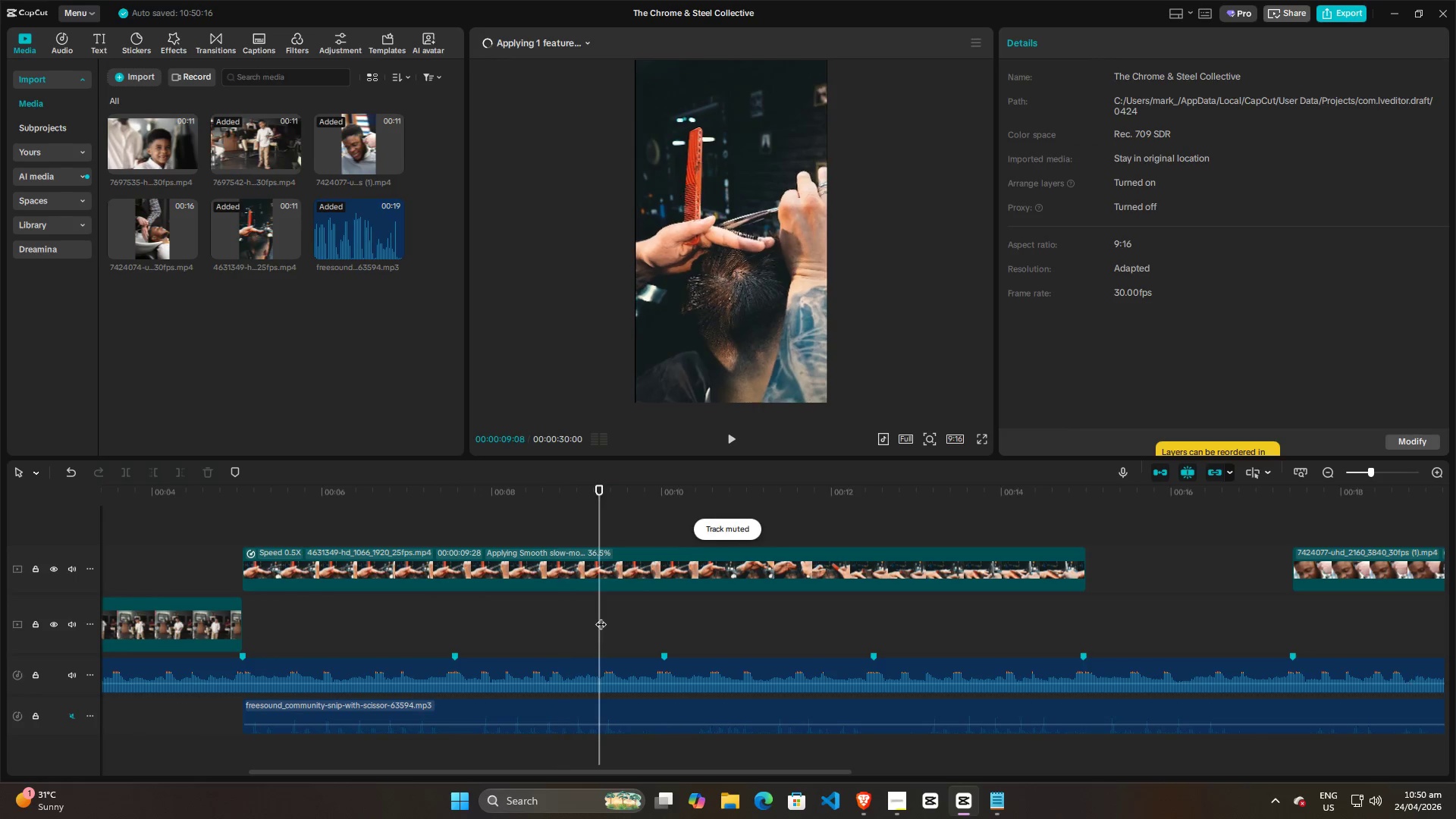 
double_click([549, 617])
 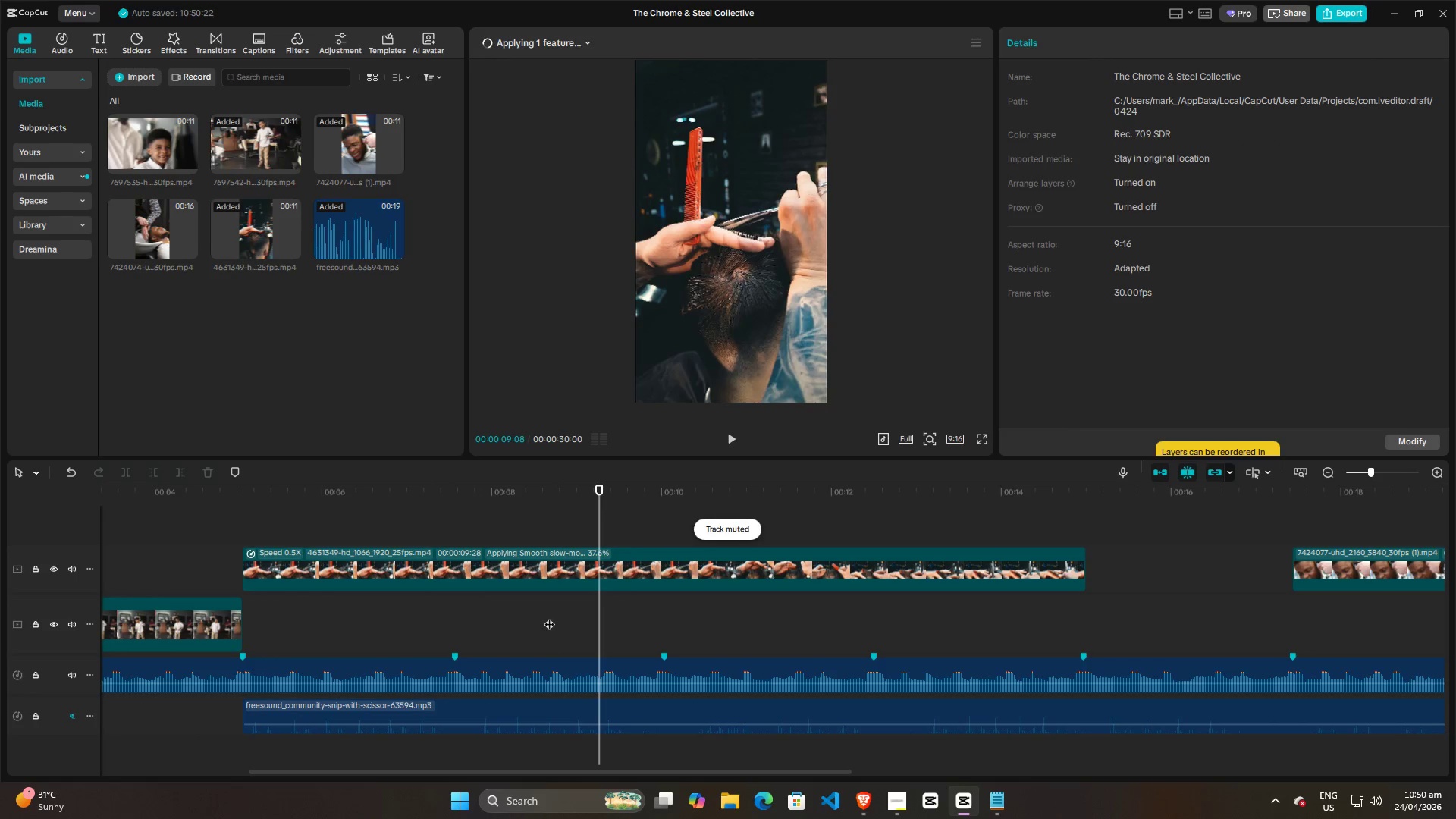 
key(Space)
 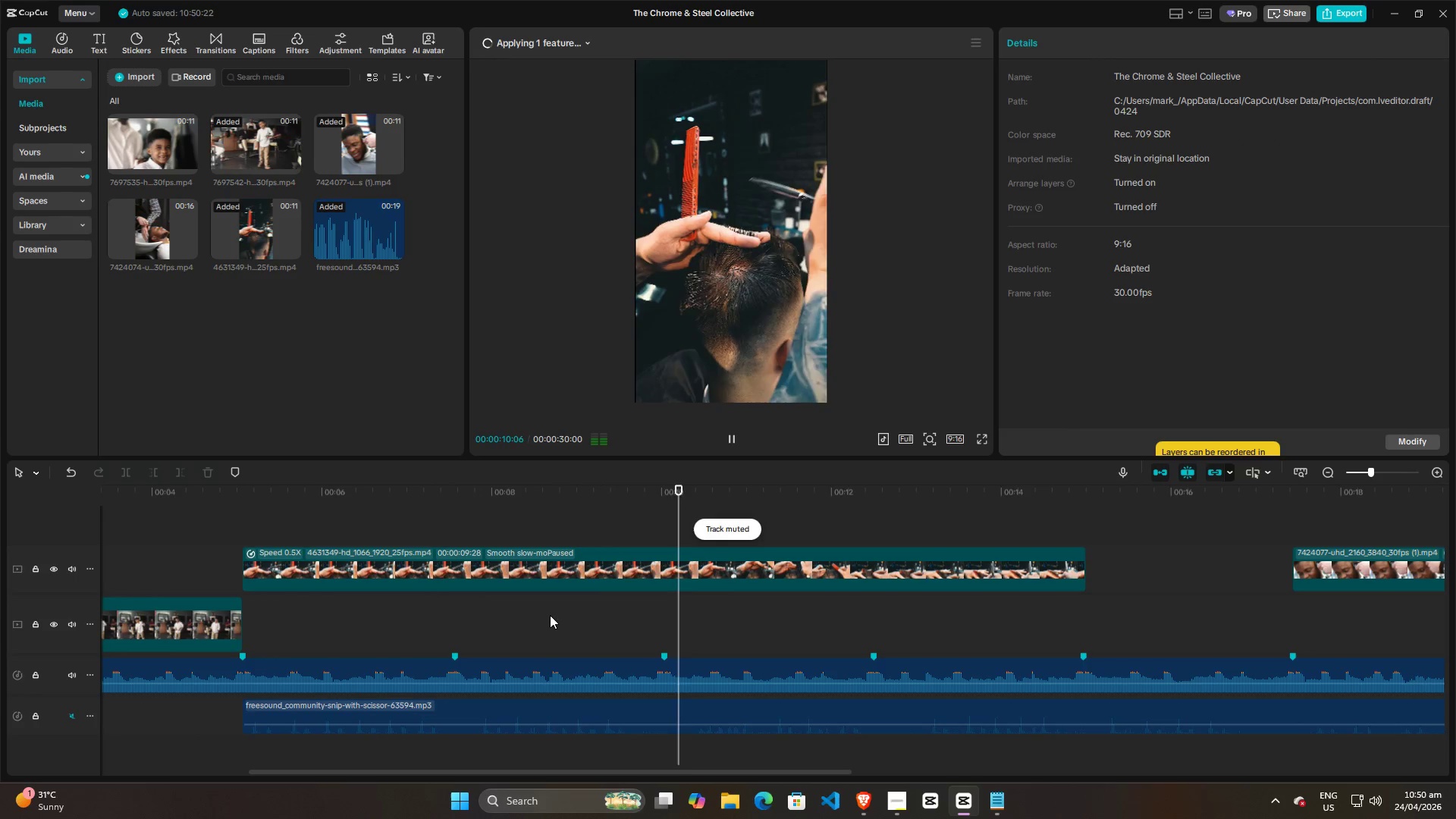 
key(Space)
 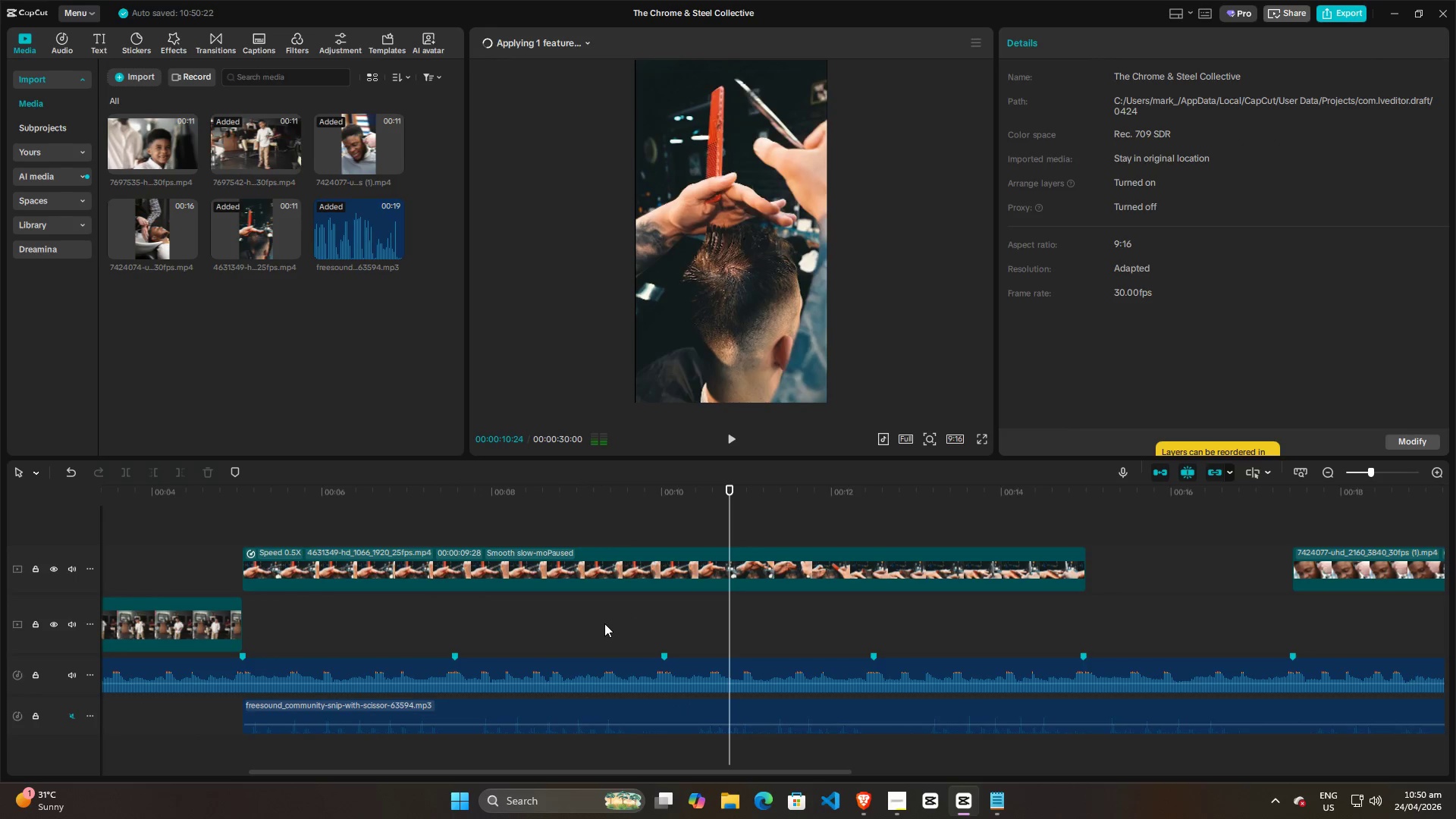 
left_click([604, 623])
 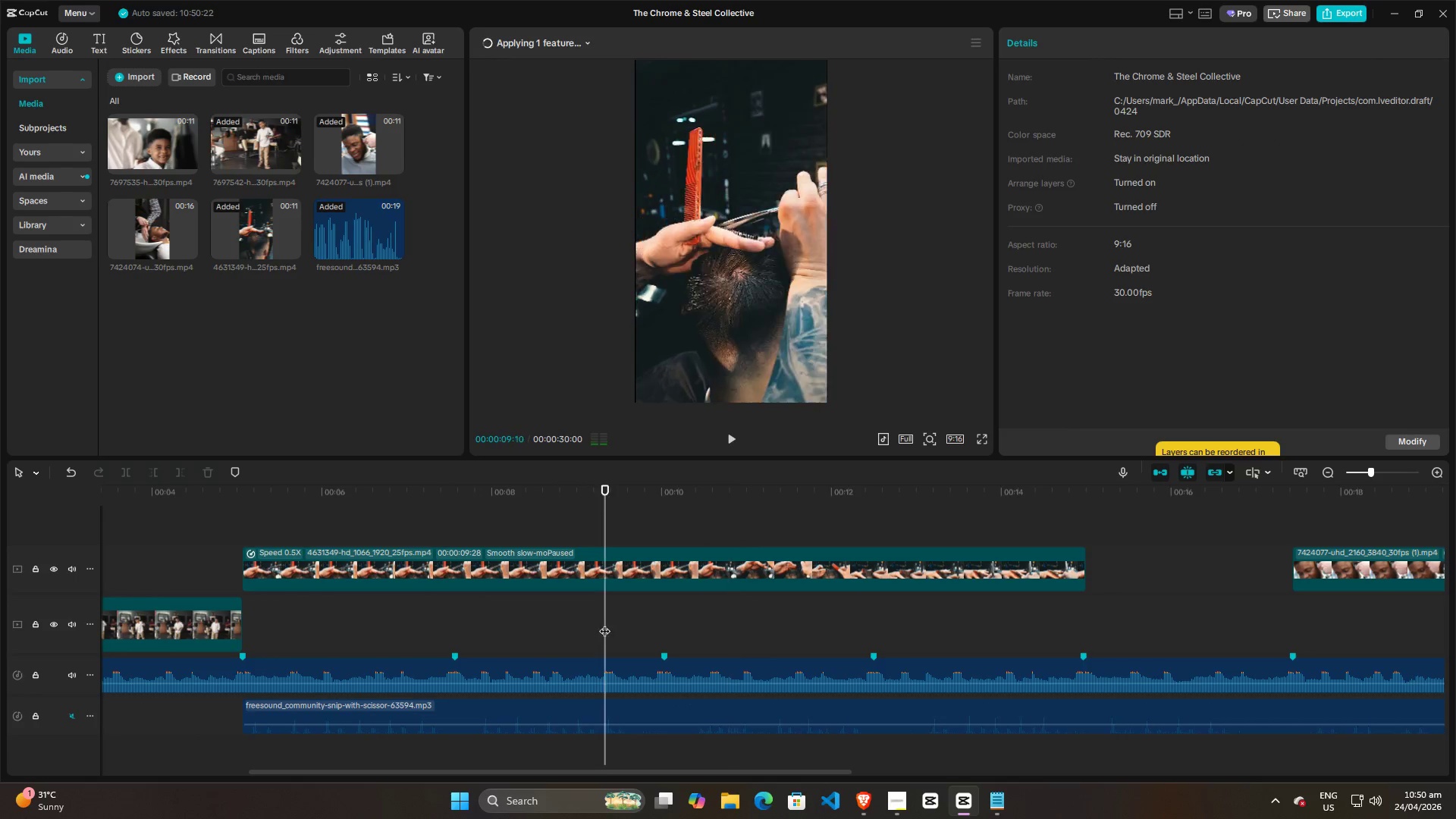 
key(Space)
 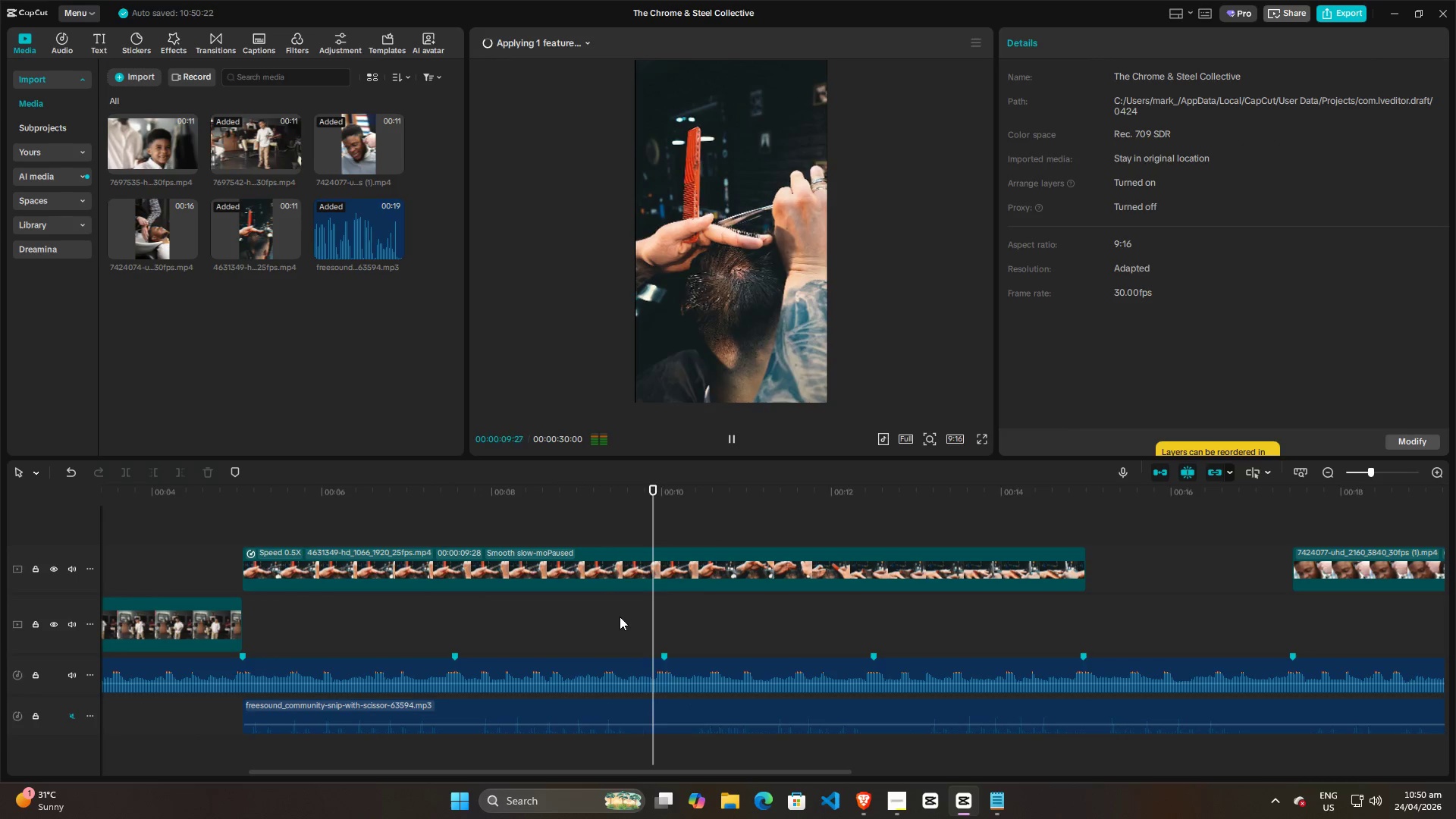 
key(Space)
 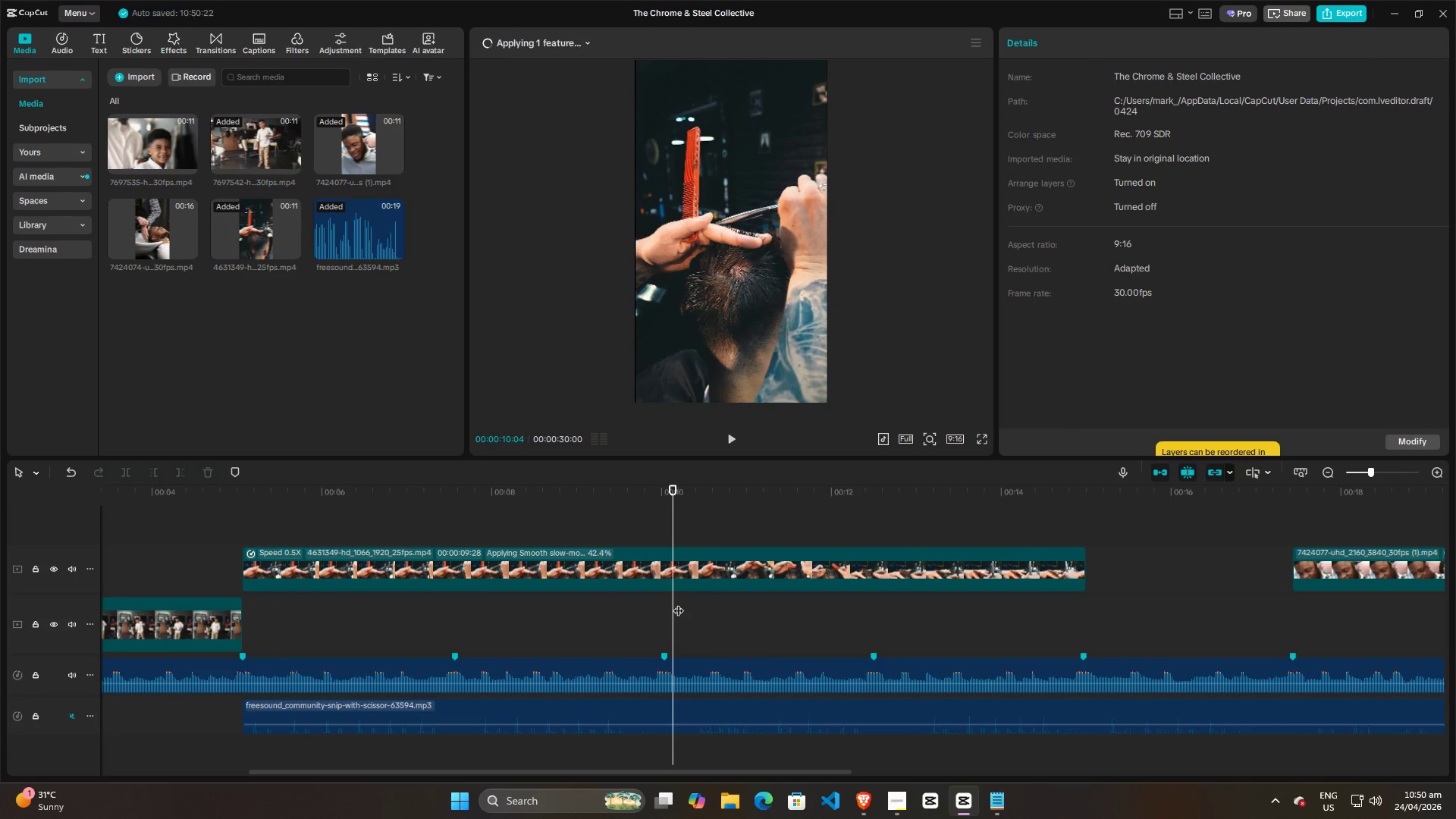 
left_click_drag(start_coordinate=[678, 603], to_coordinate=[667, 605])
 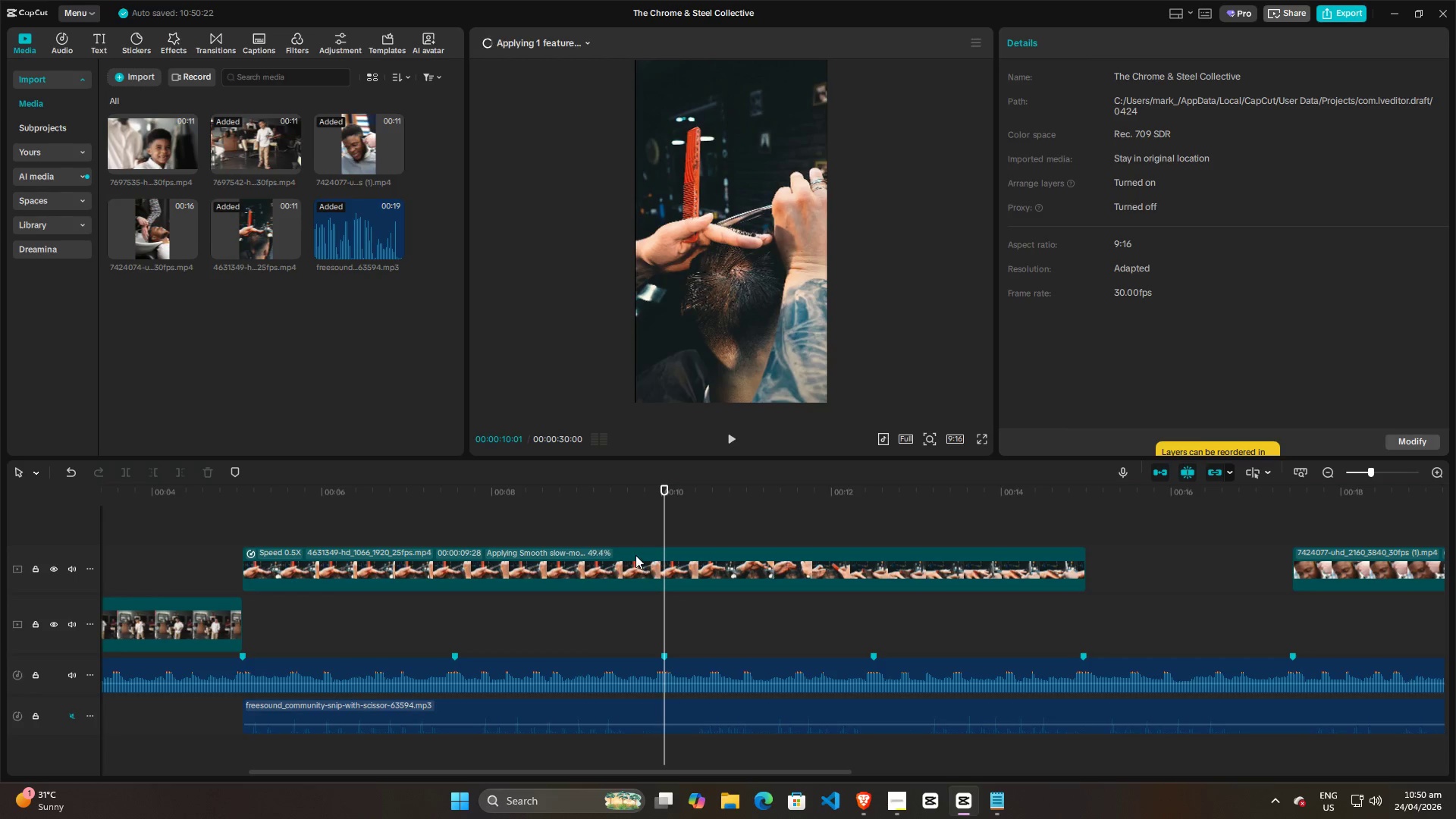 
left_click([635, 555])
 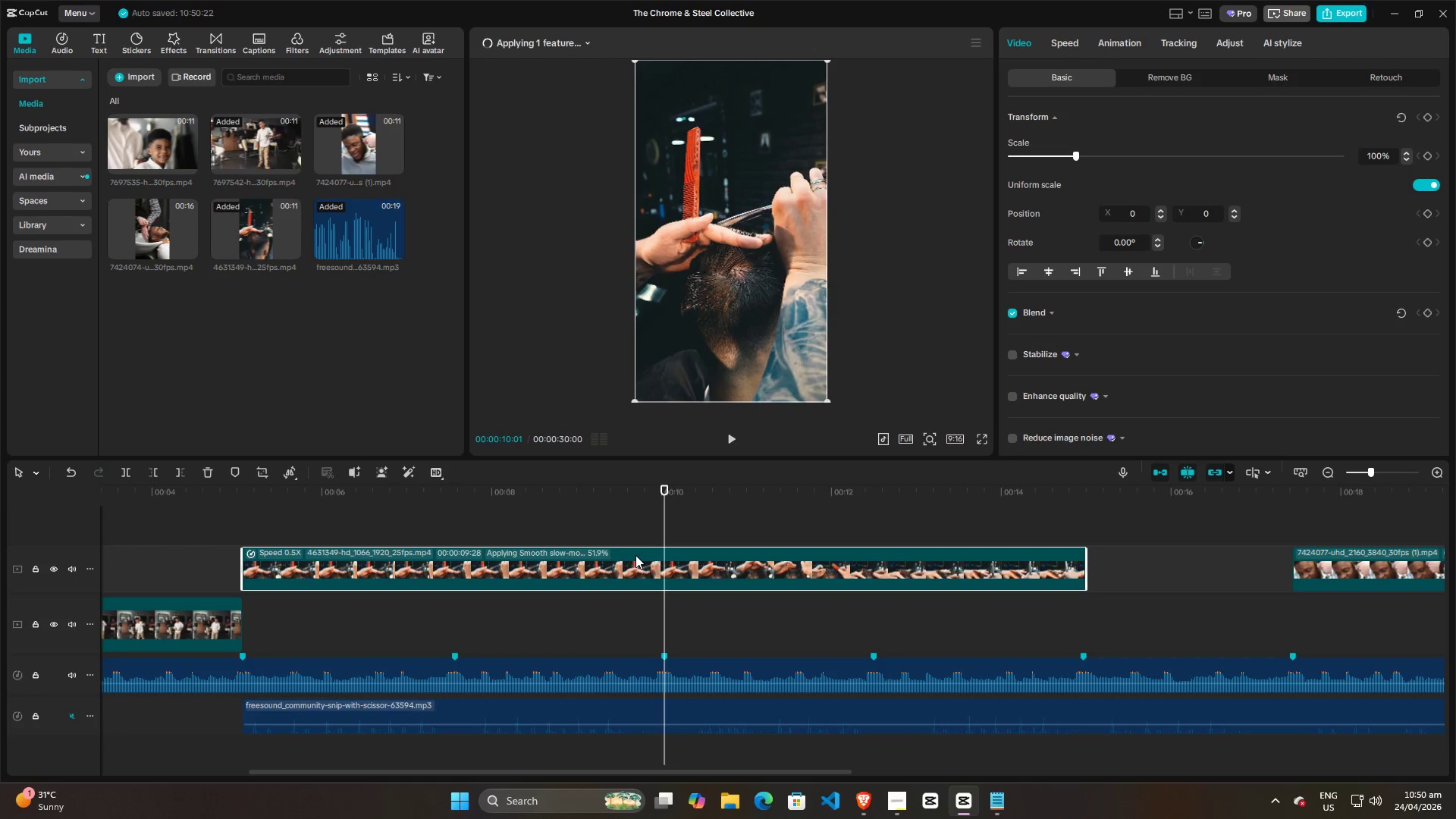 
key(Control+R)
 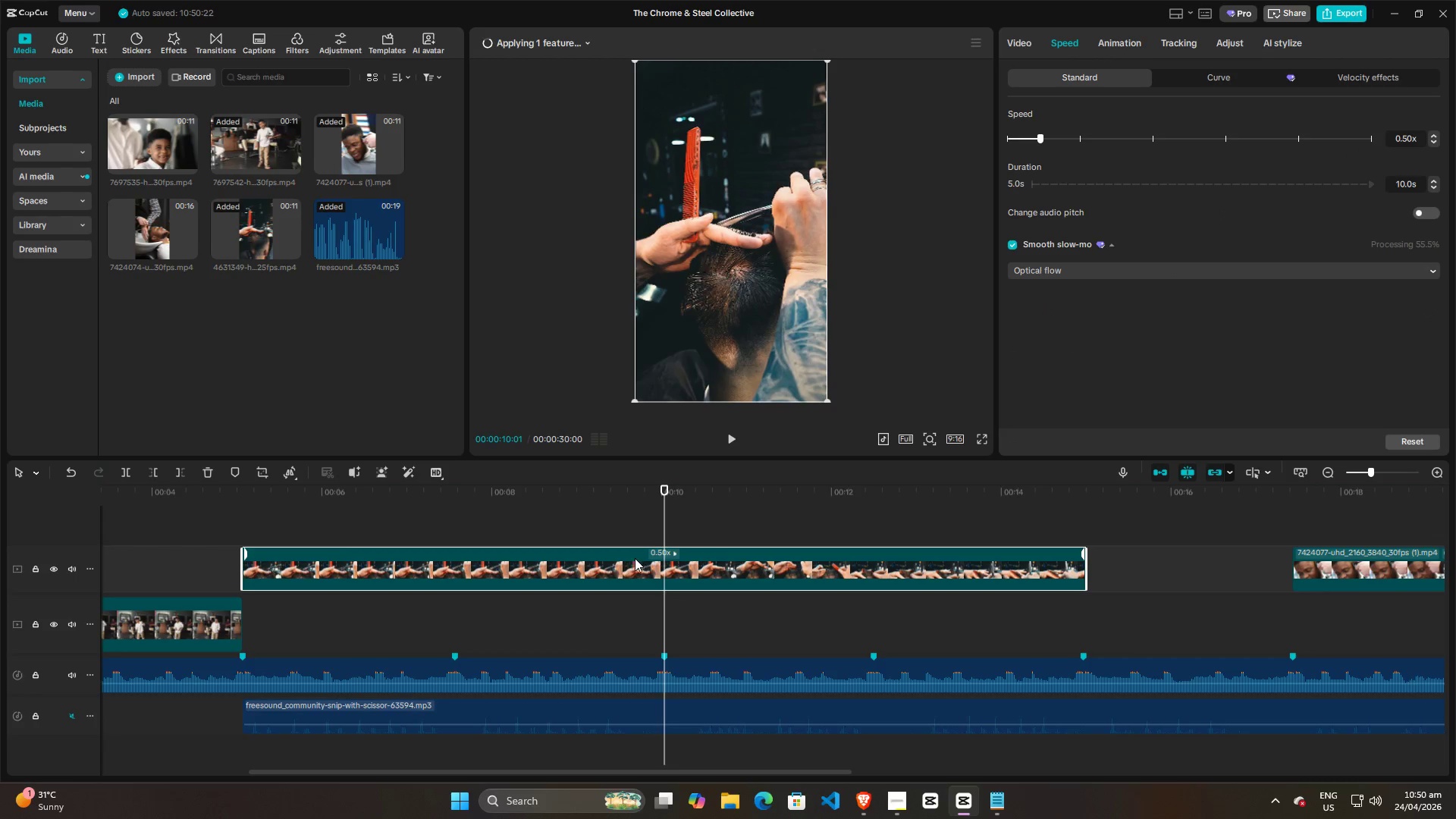 
left_click([607, 648])
 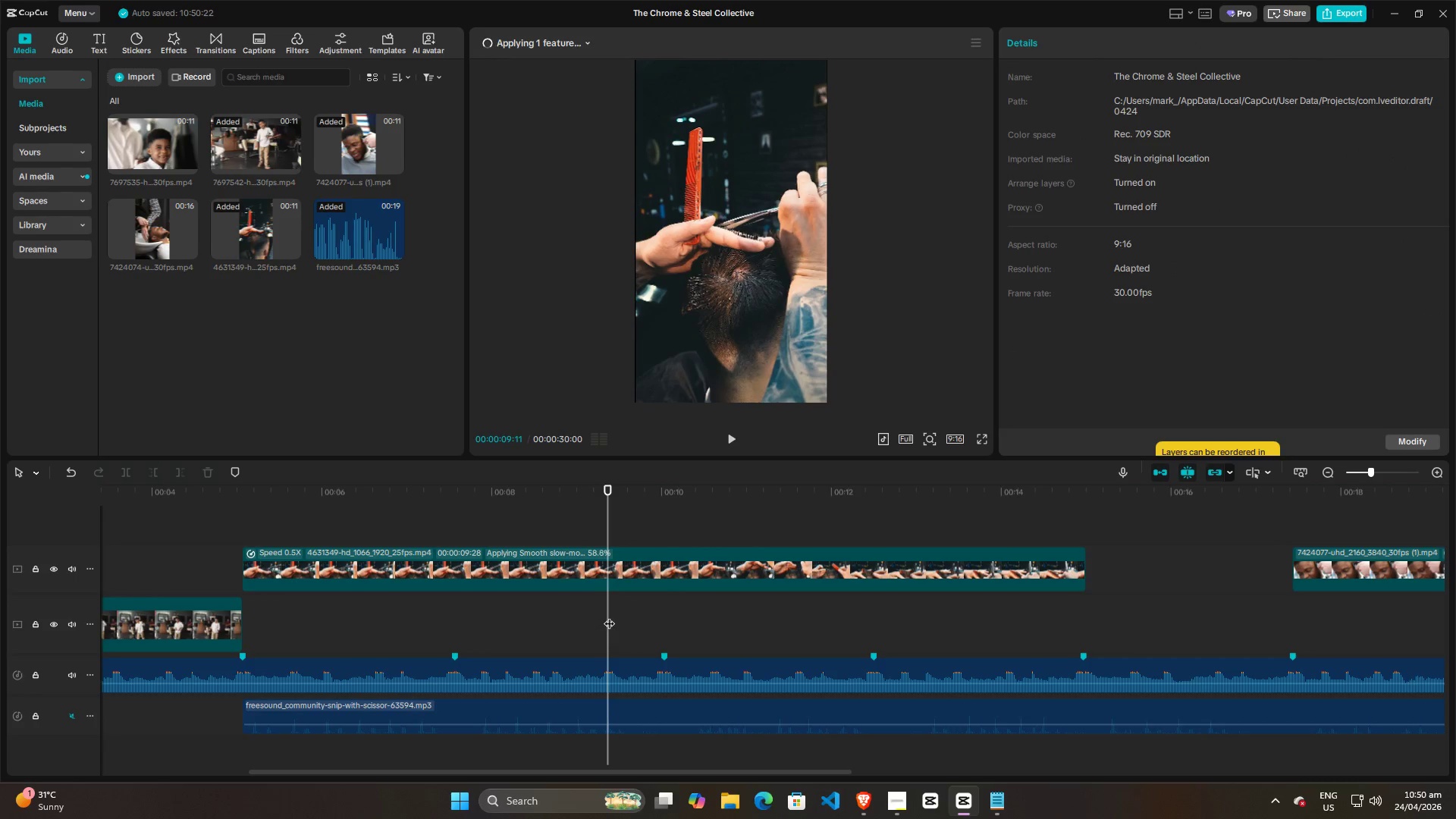 
left_click_drag(start_coordinate=[609, 616], to_coordinate=[665, 614])
 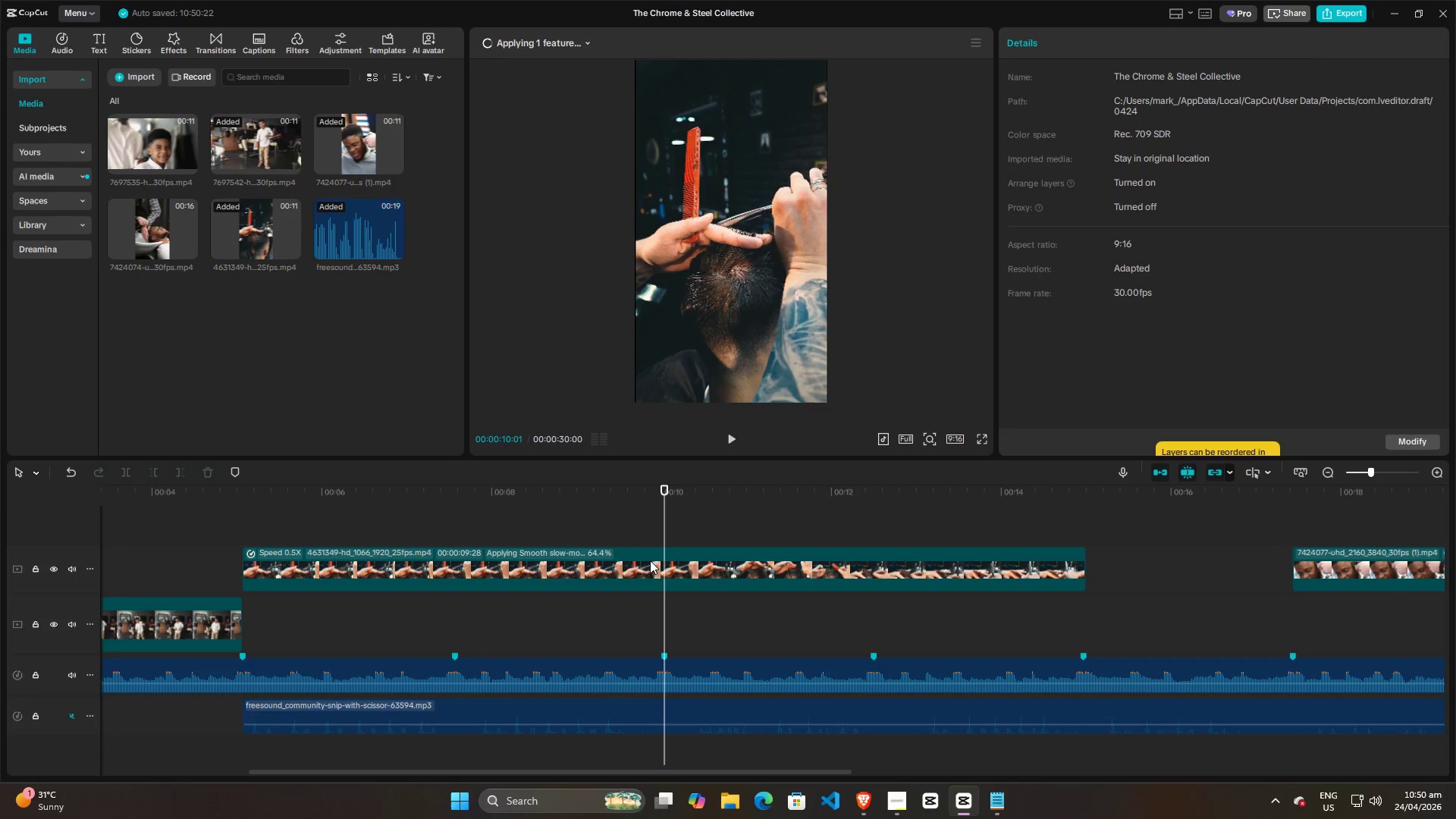 
left_click([649, 560])
 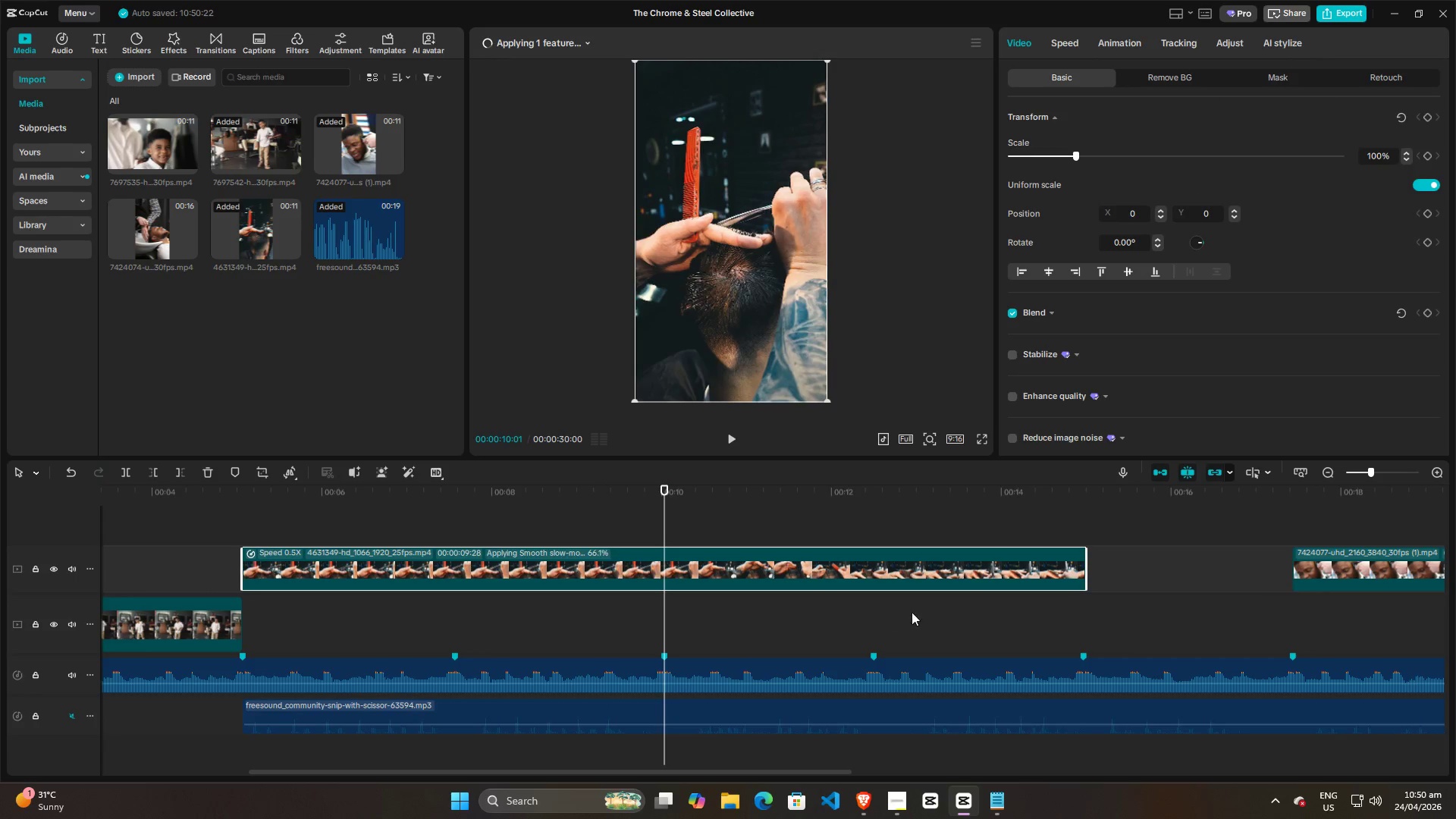 
hold_key(key=ControlLeft, duration=0.78)
scroll: coordinate [927, 614], scroll_direction: down, amount: 6.0
 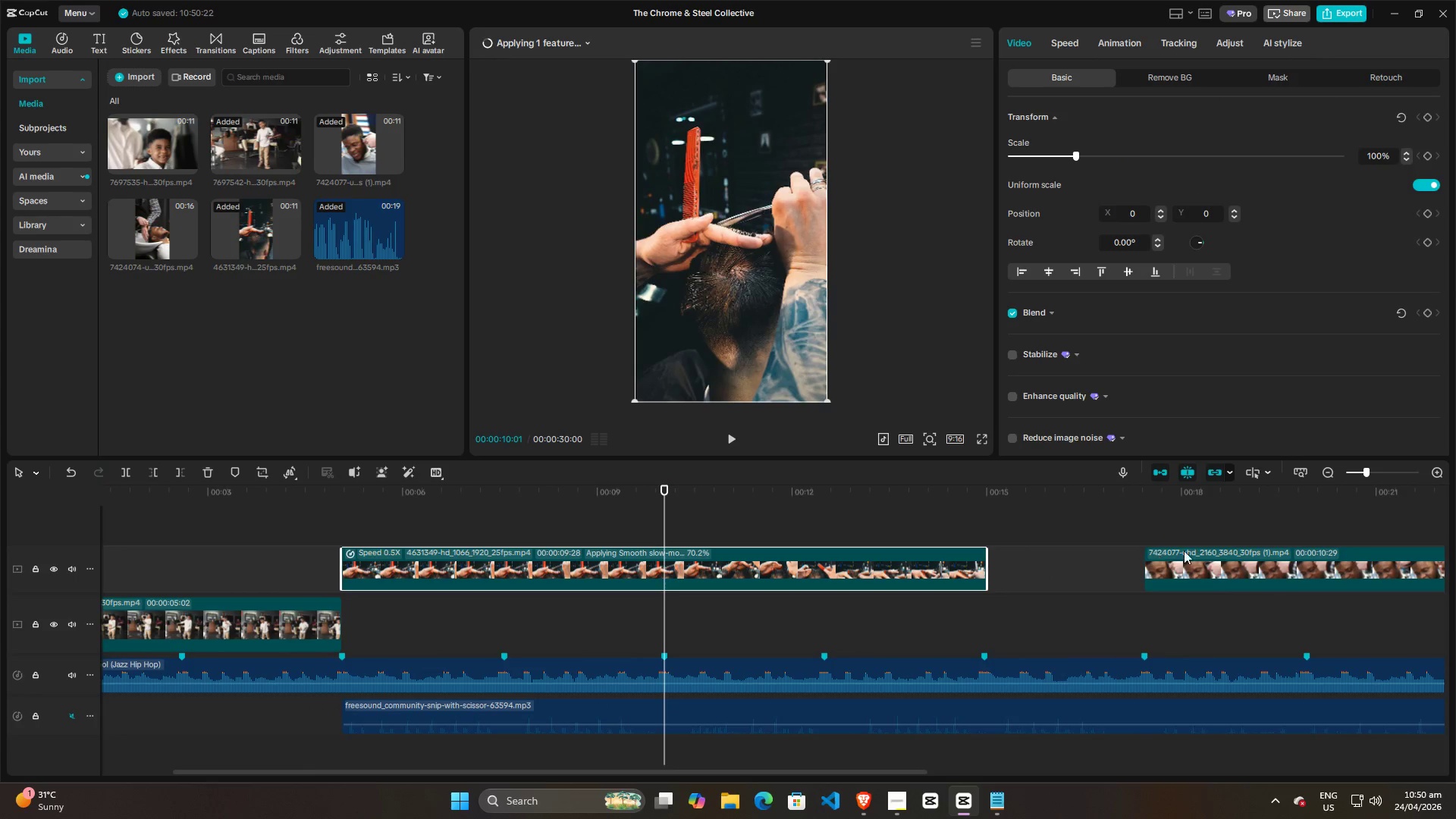 
left_click_drag(start_coordinate=[1191, 551], to_coordinate=[841, 501])
 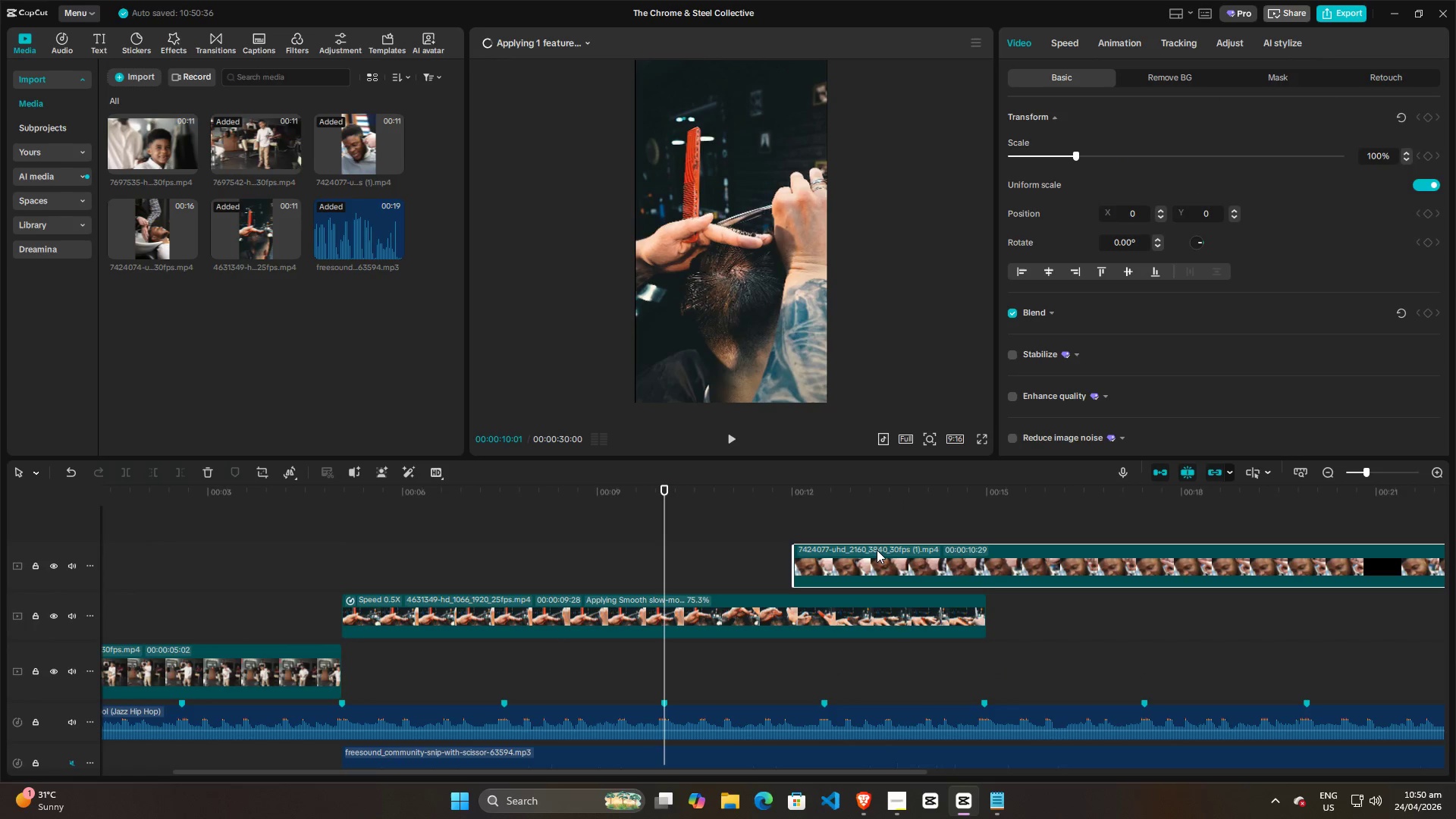 
left_click_drag(start_coordinate=[877, 550], to_coordinate=[746, 558])
 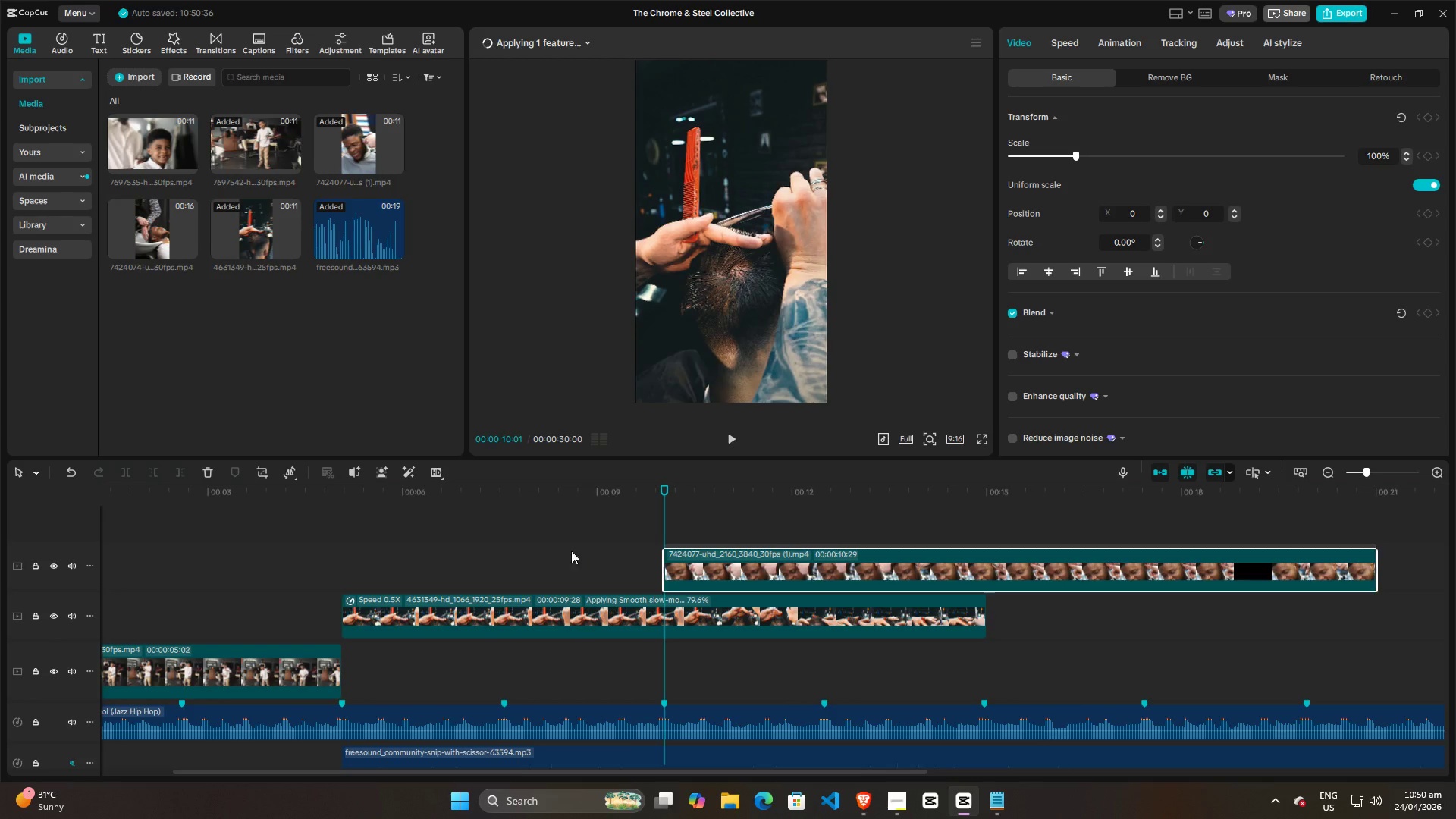 
left_click([469, 549])
 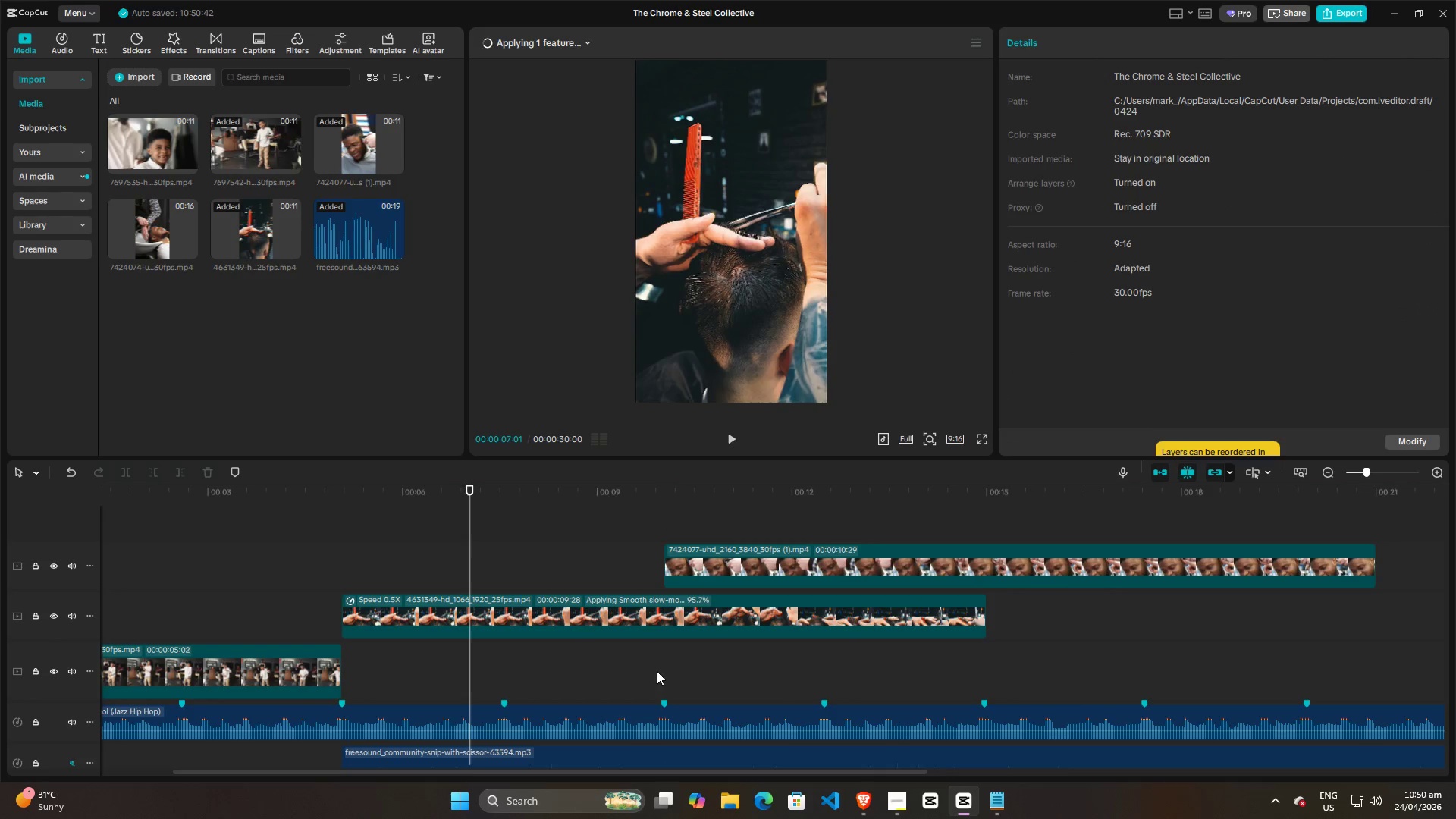 
left_click([659, 670])
 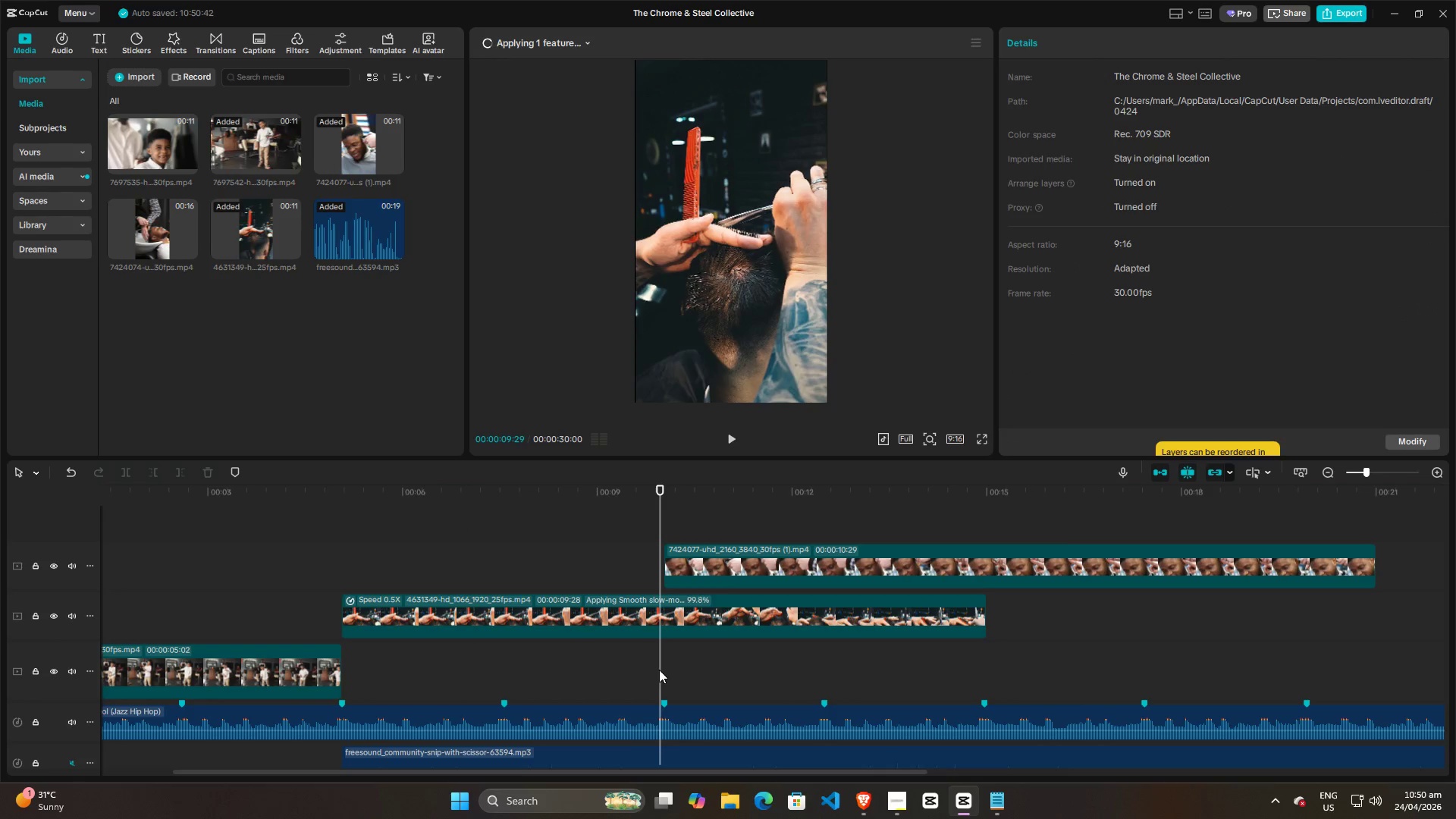 
left_click_drag(start_coordinate=[659, 670], to_coordinate=[667, 670])
 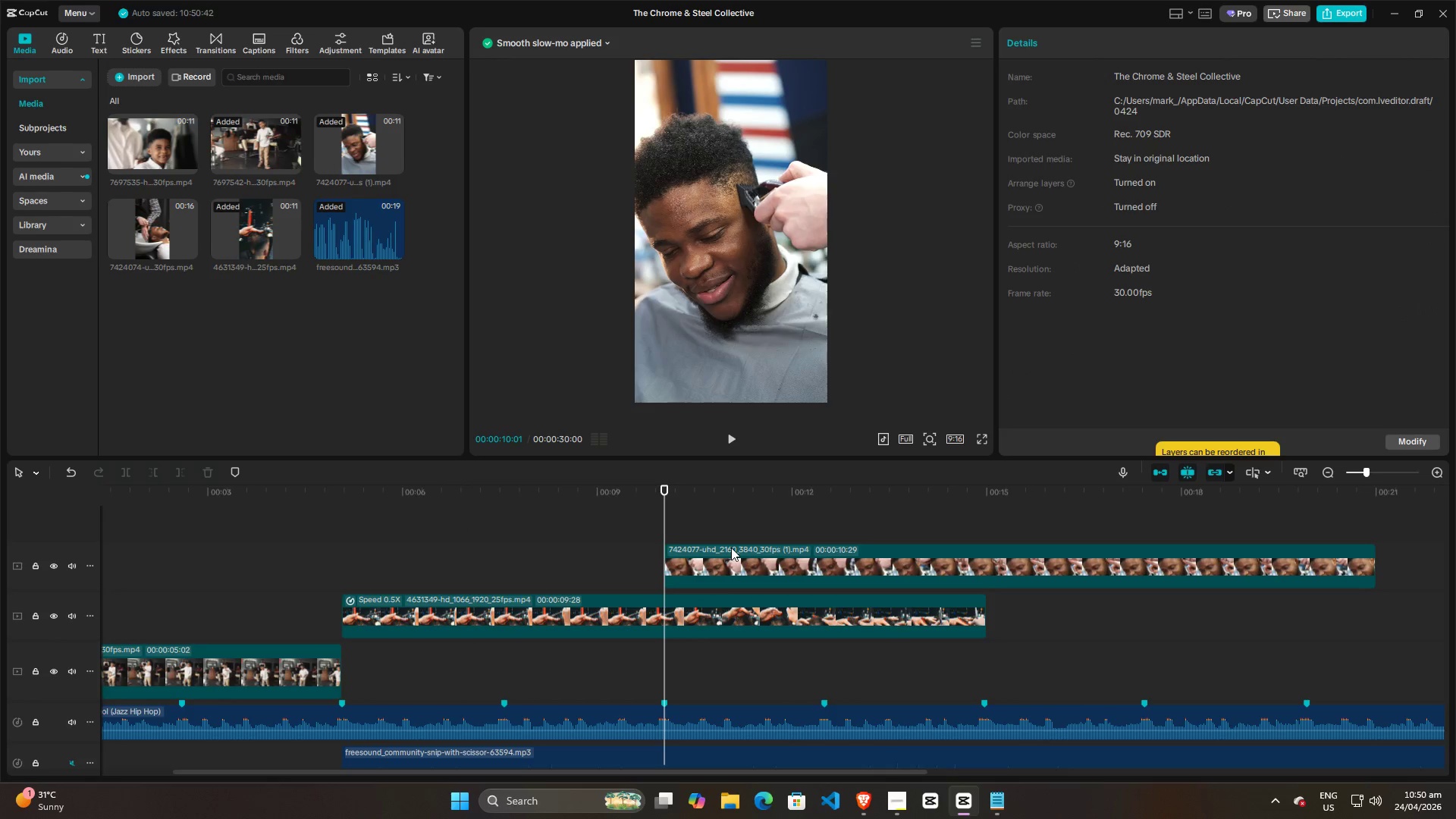 
left_click_drag(start_coordinate=[732, 548], to_coordinate=[732, 556])
 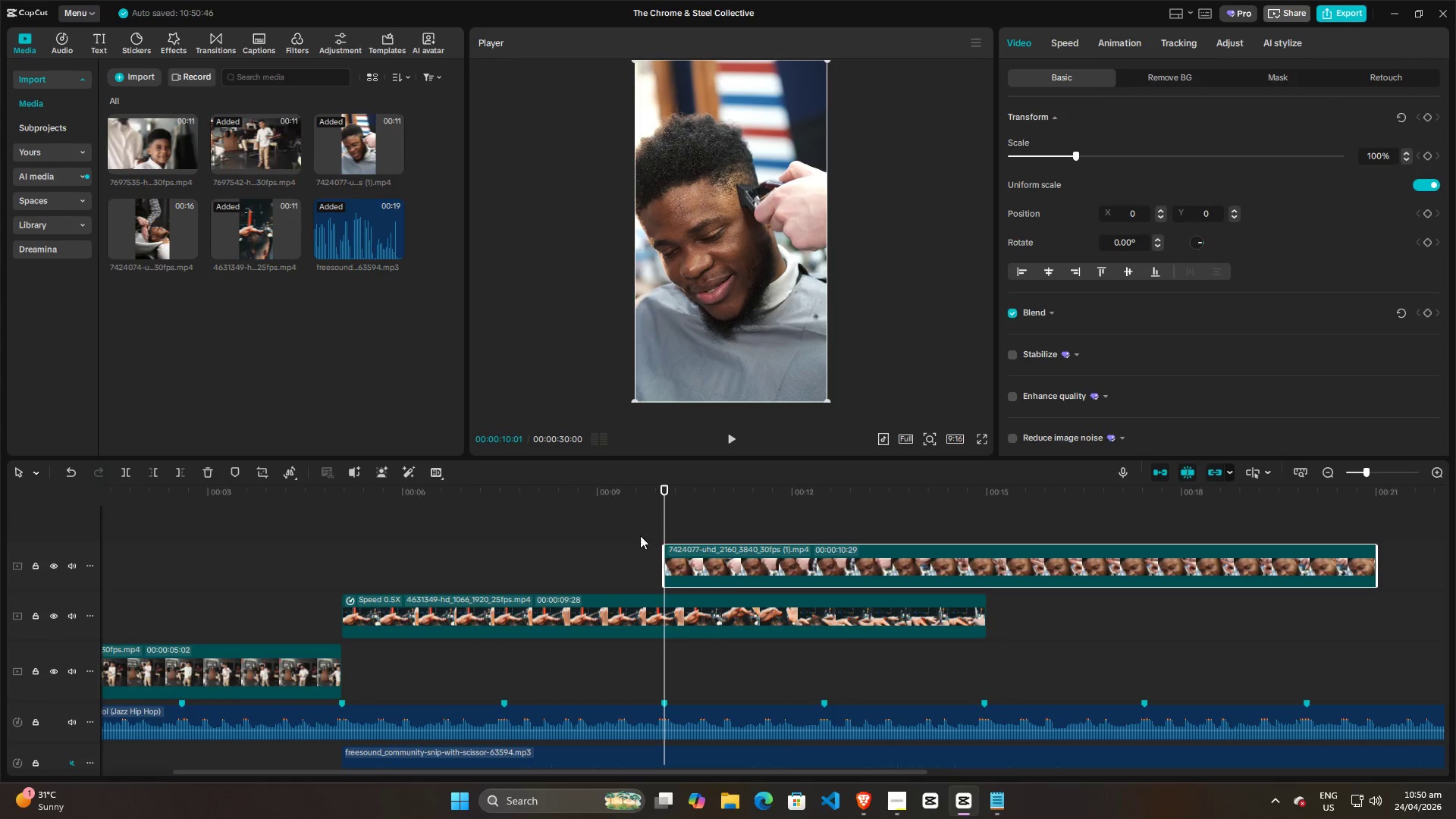 
left_click([637, 535])
 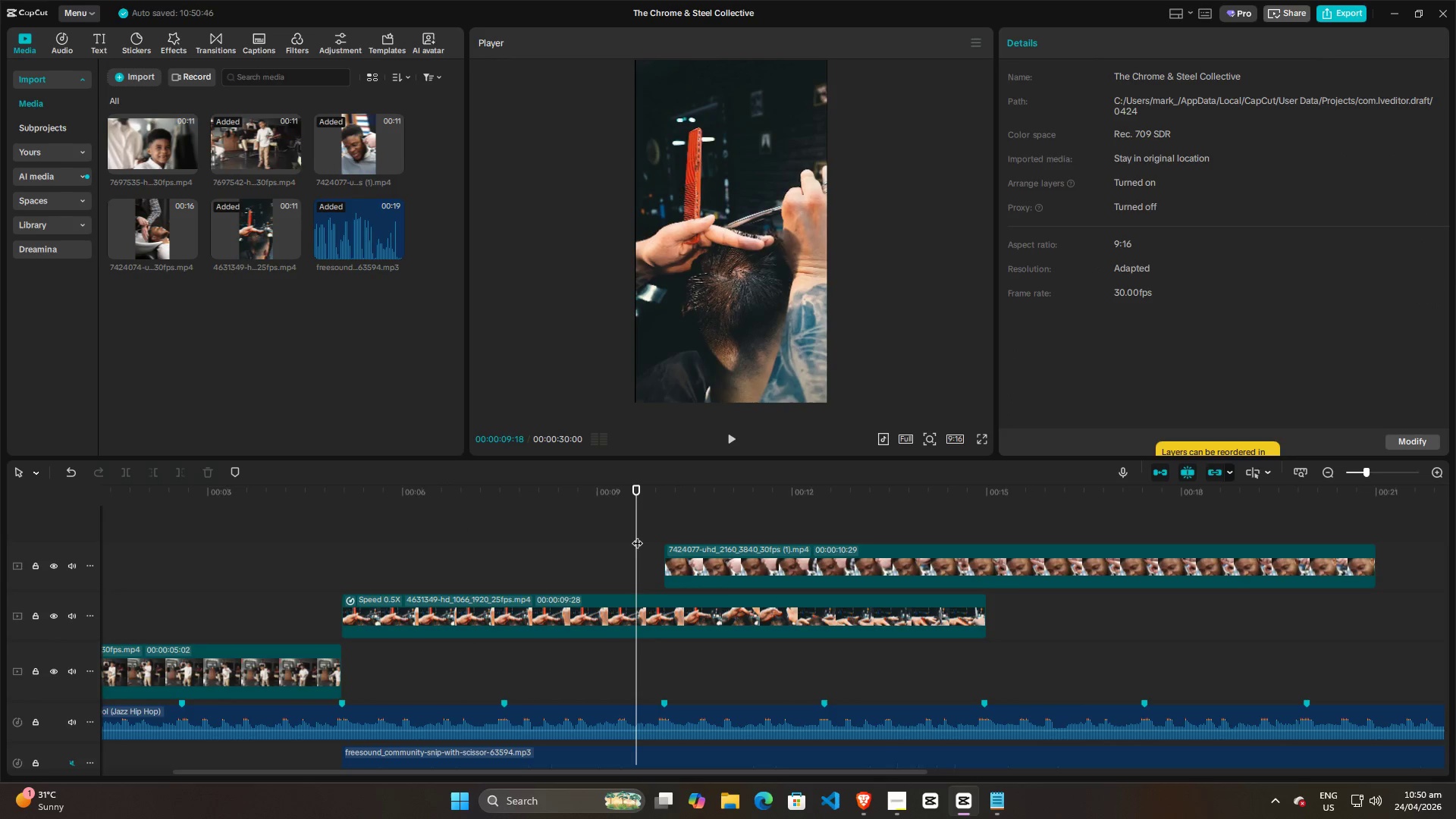 
key(Space)
 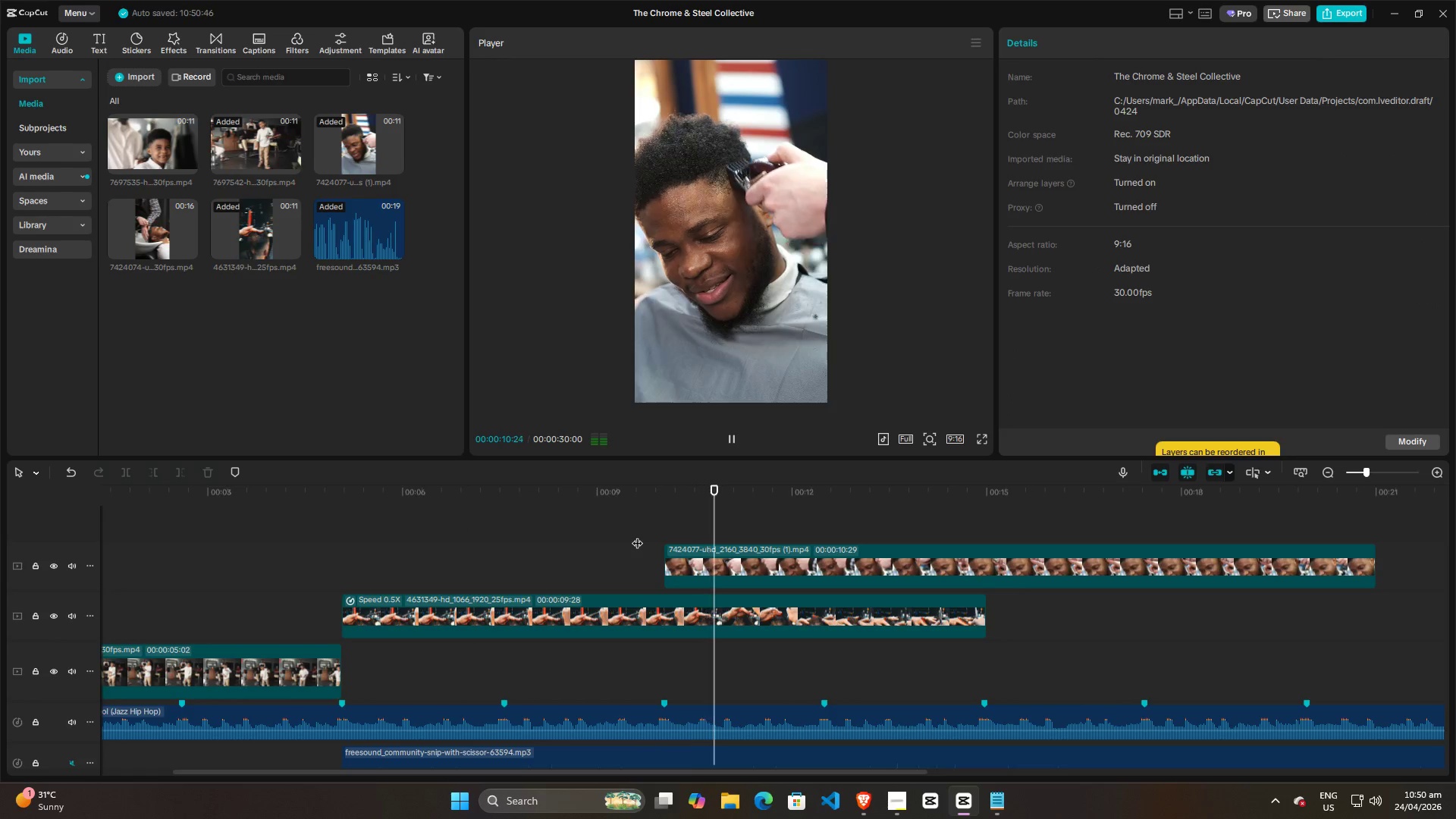 
key(Space)
 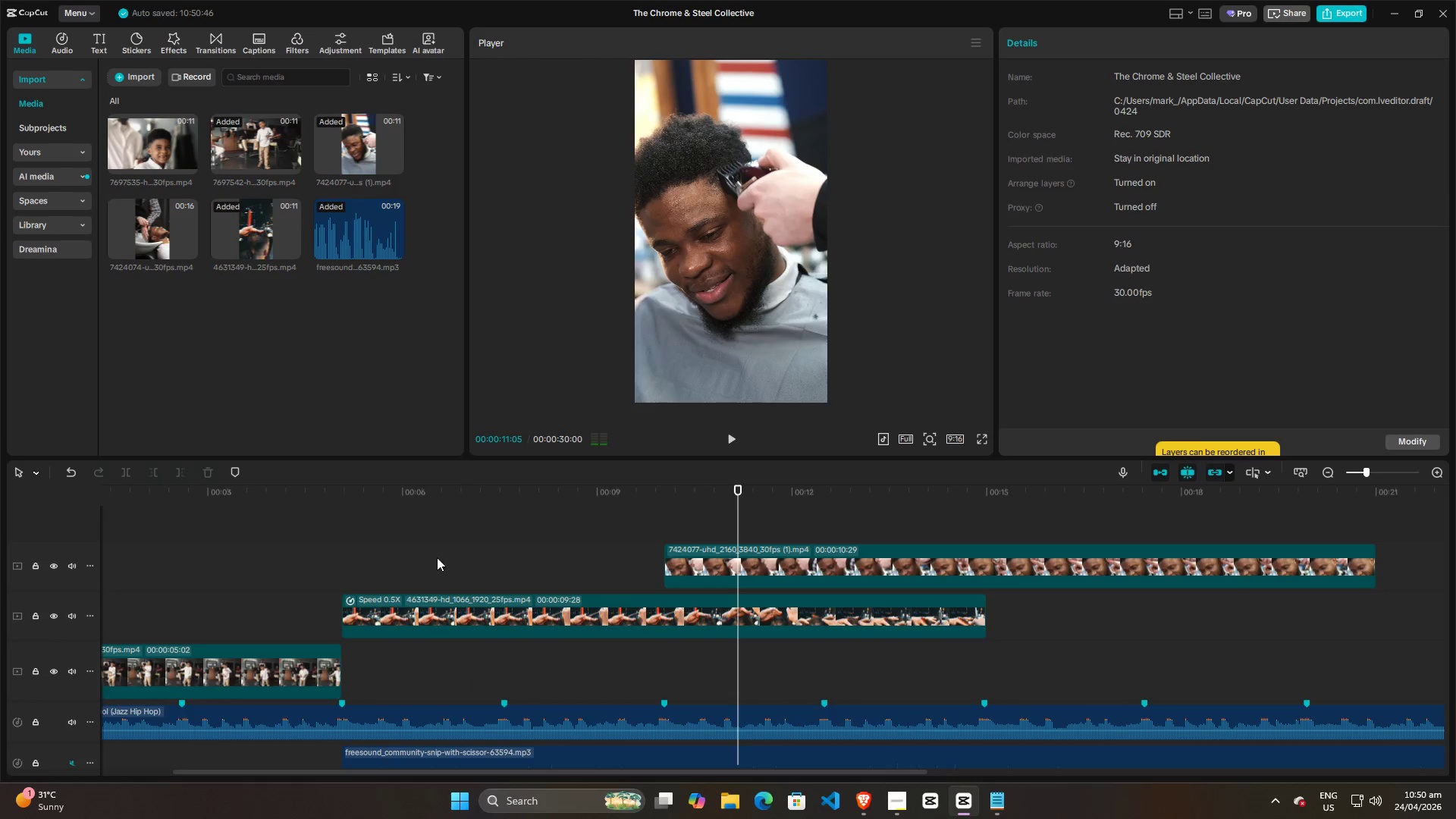 
left_click([422, 559])
 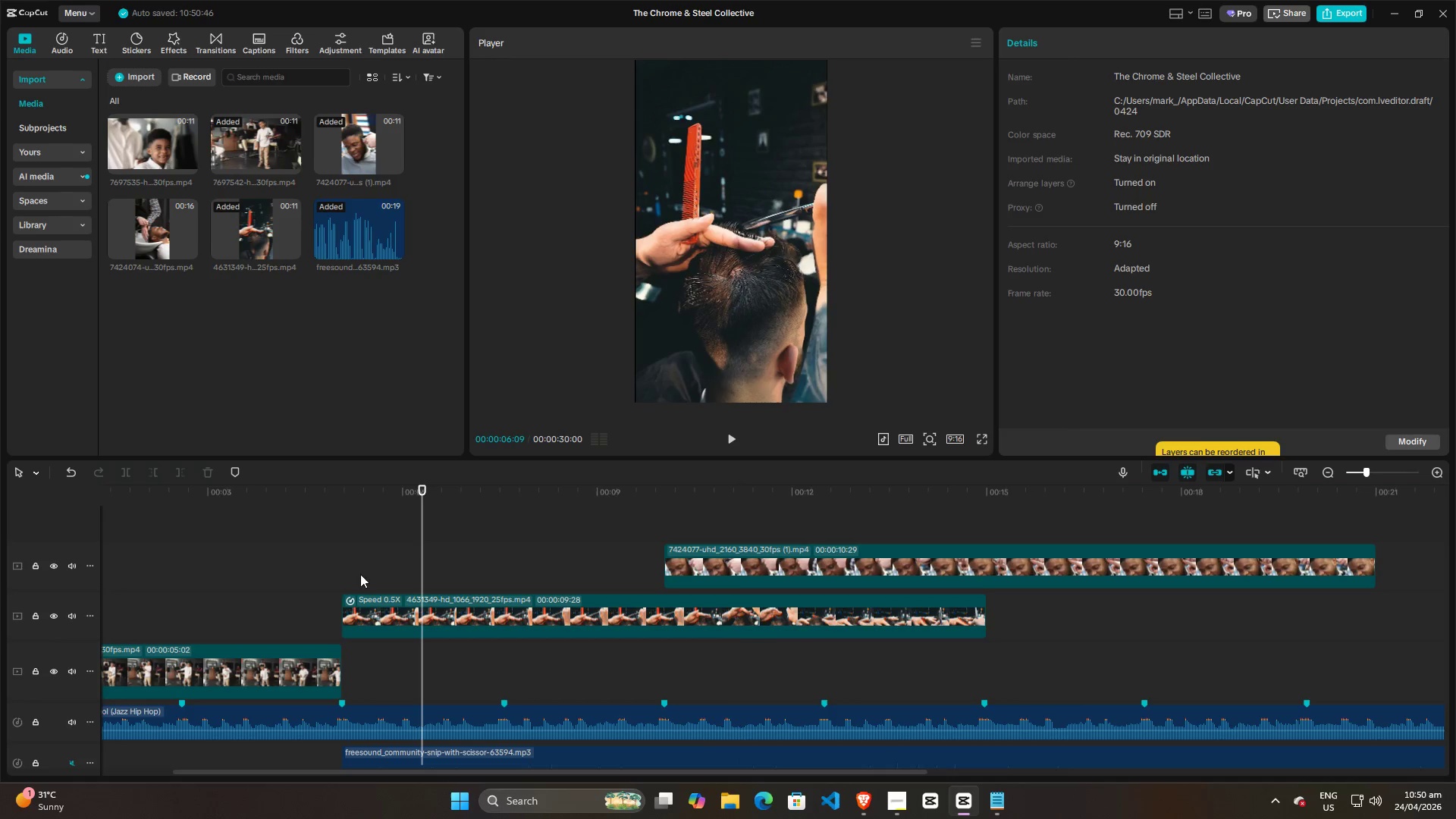 
left_click([340, 551])
 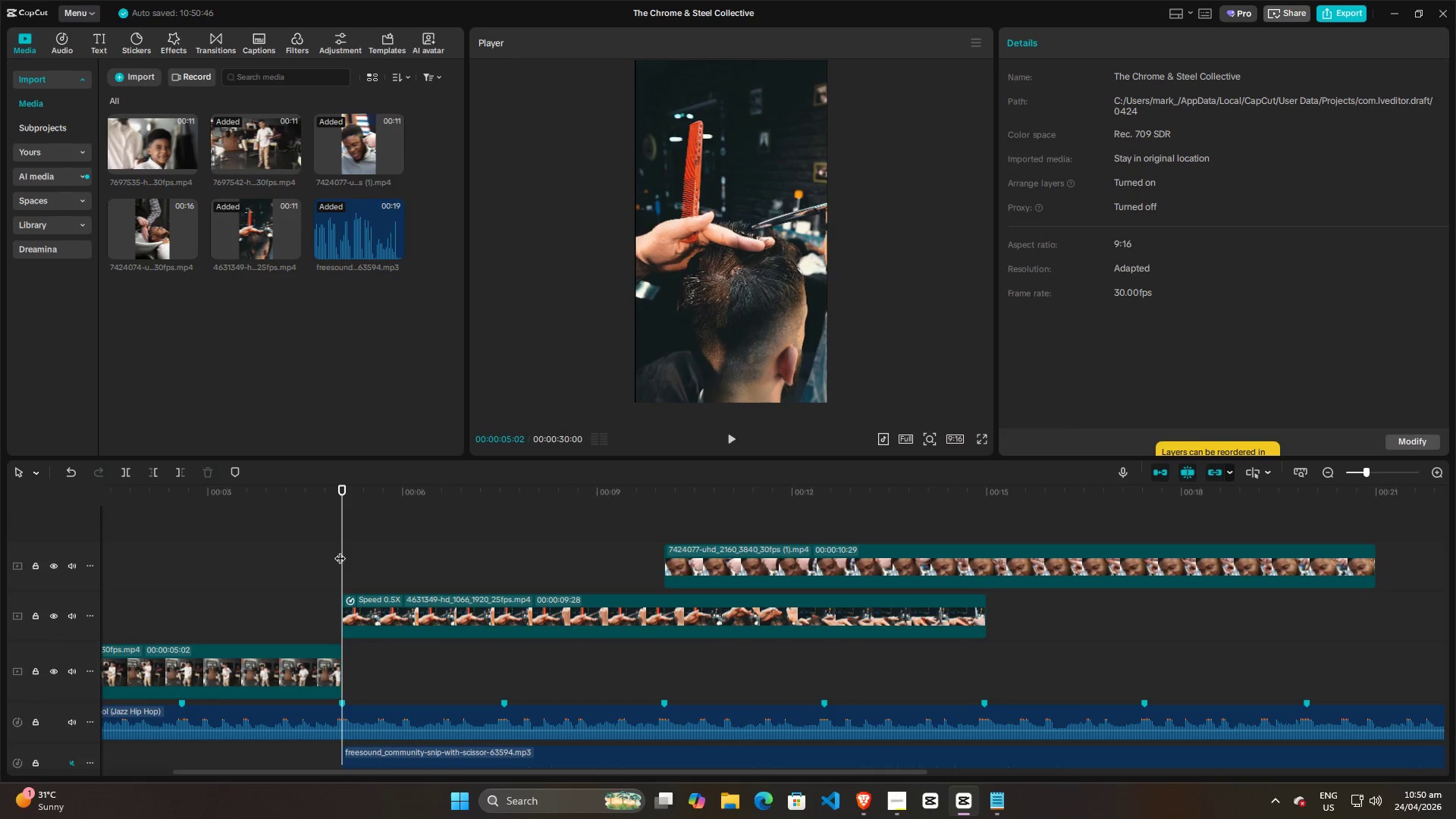 
key(Space)
 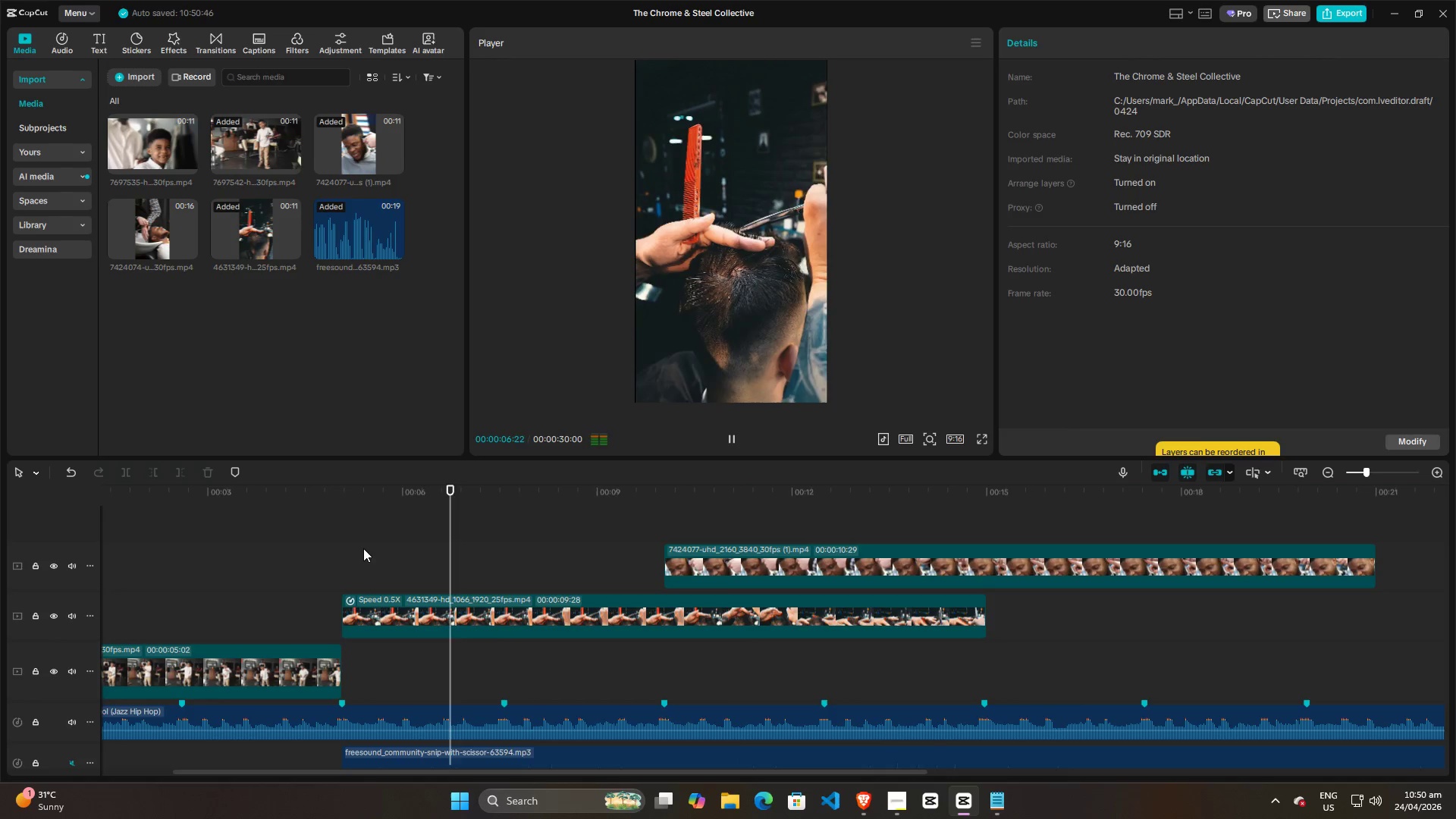 
key(Space)
 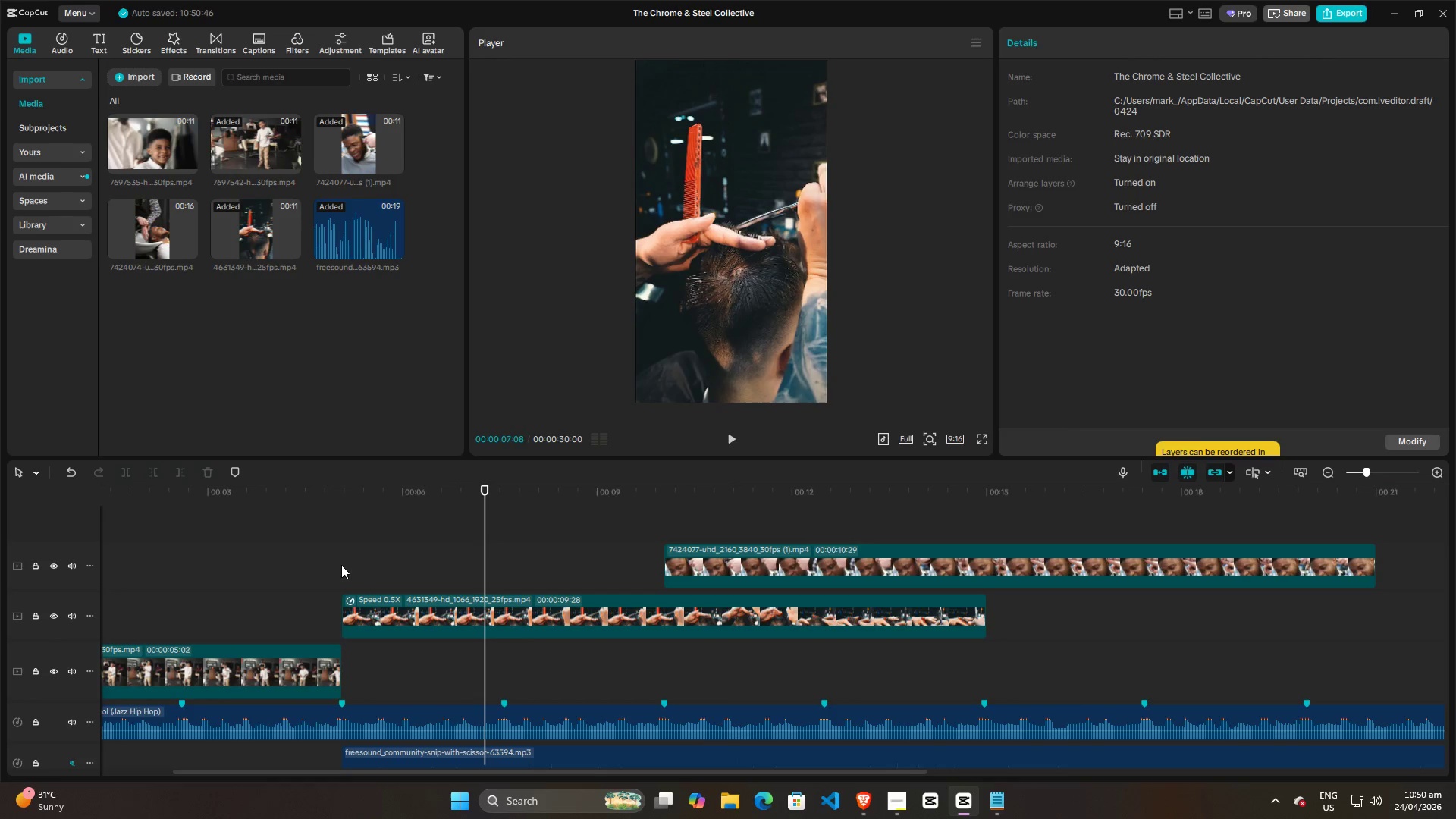 
left_click([340, 565])
 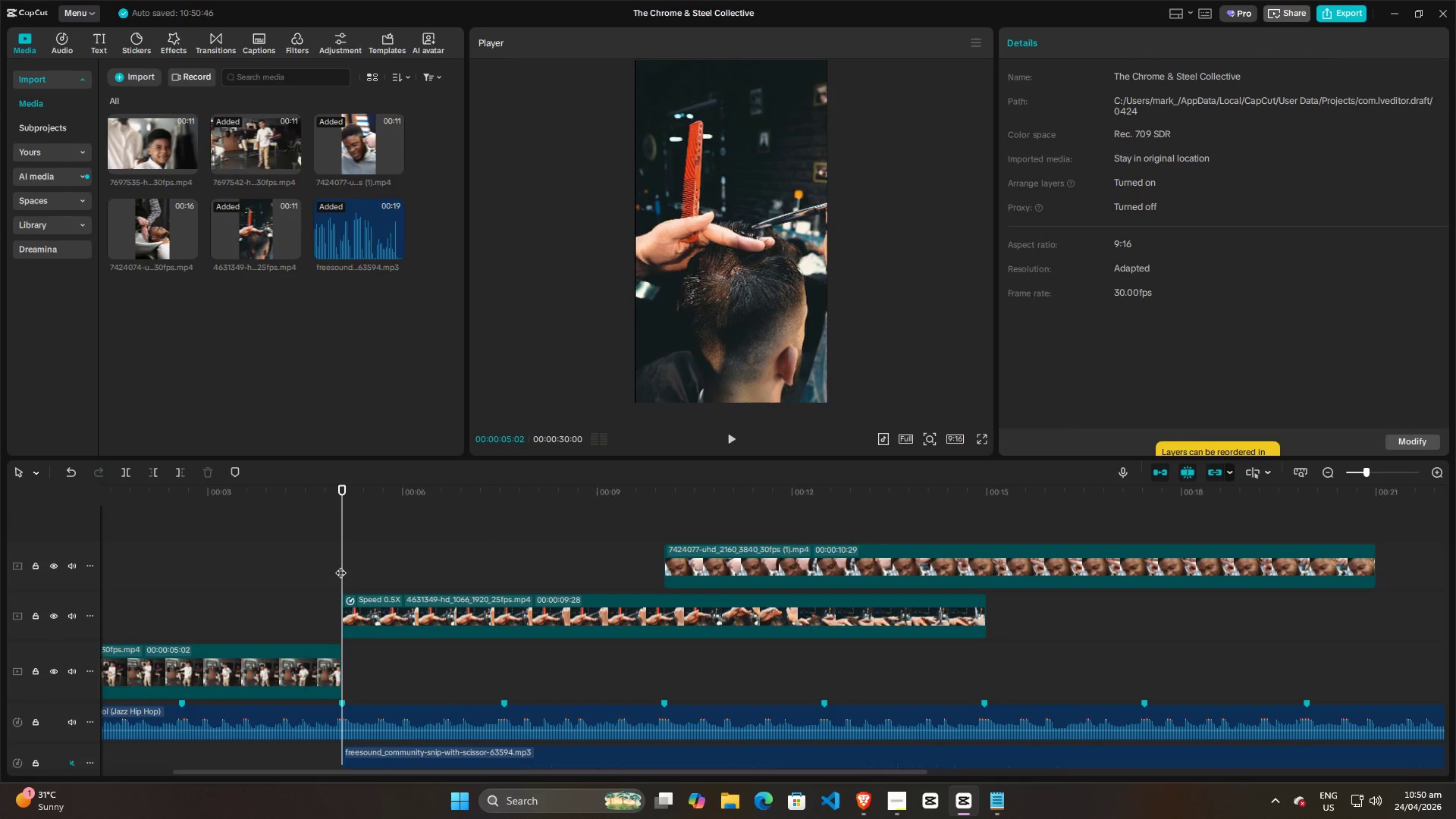 
key(Space)
 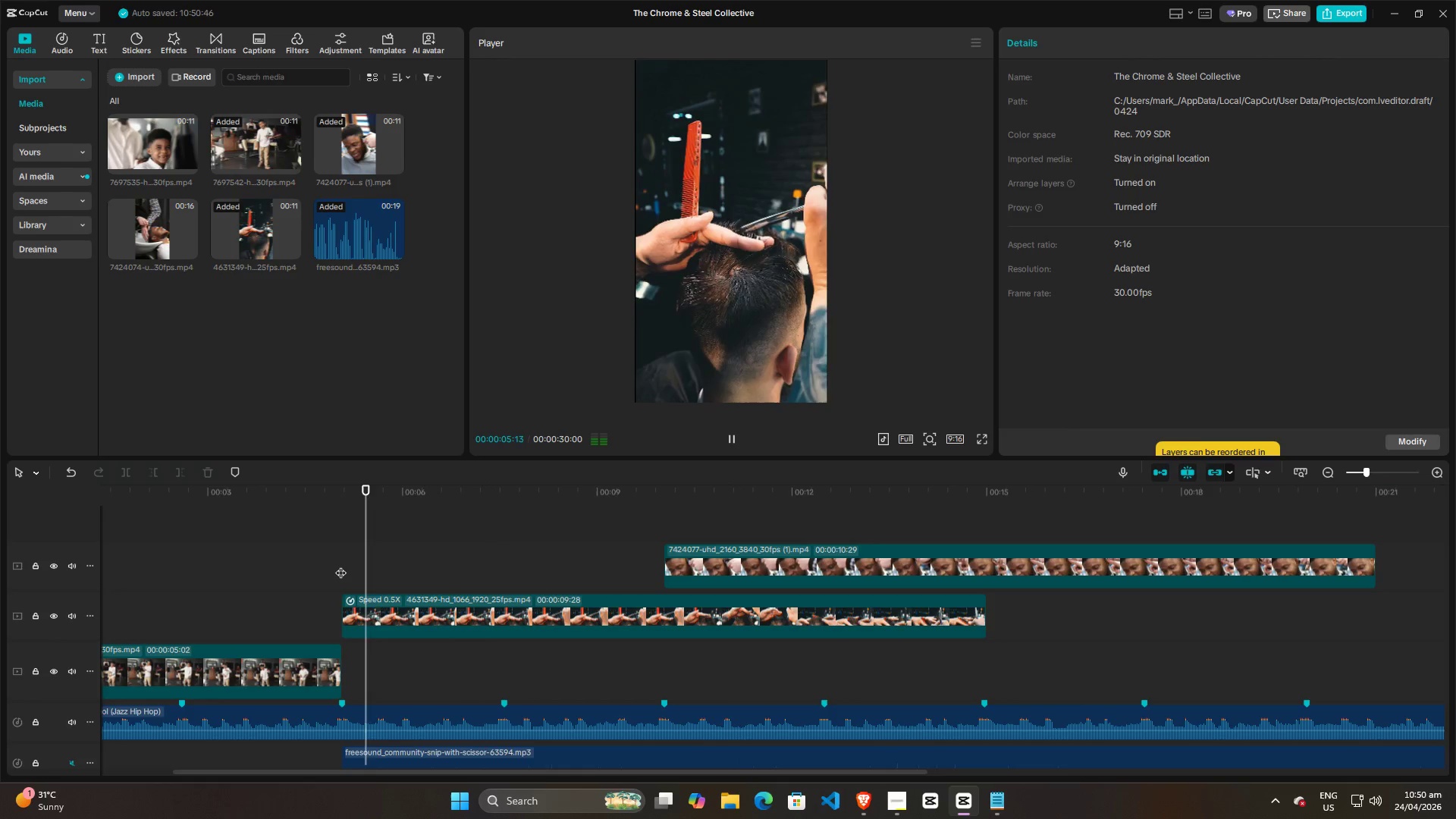 
key(Space)
 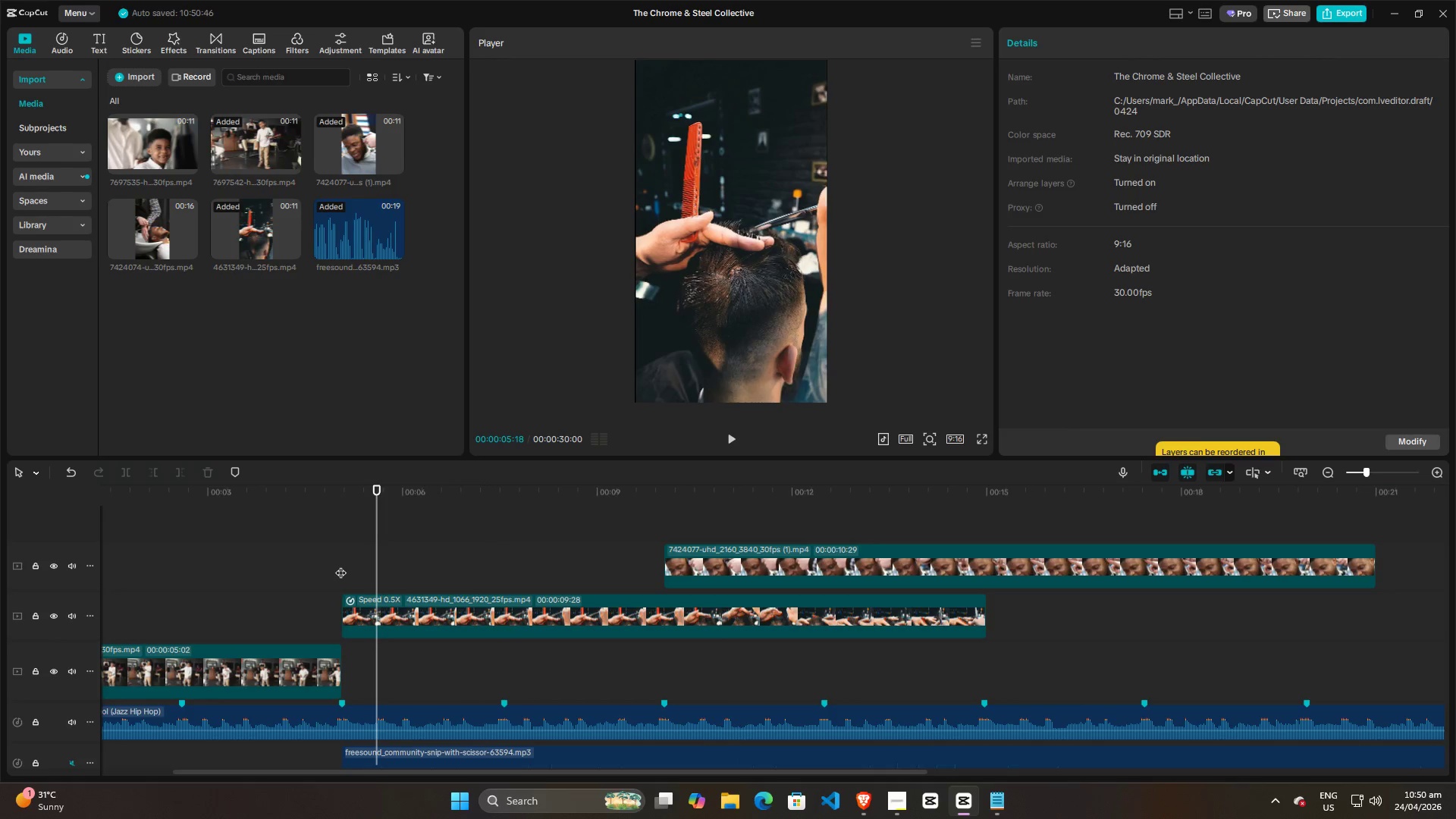 
key(Space)
 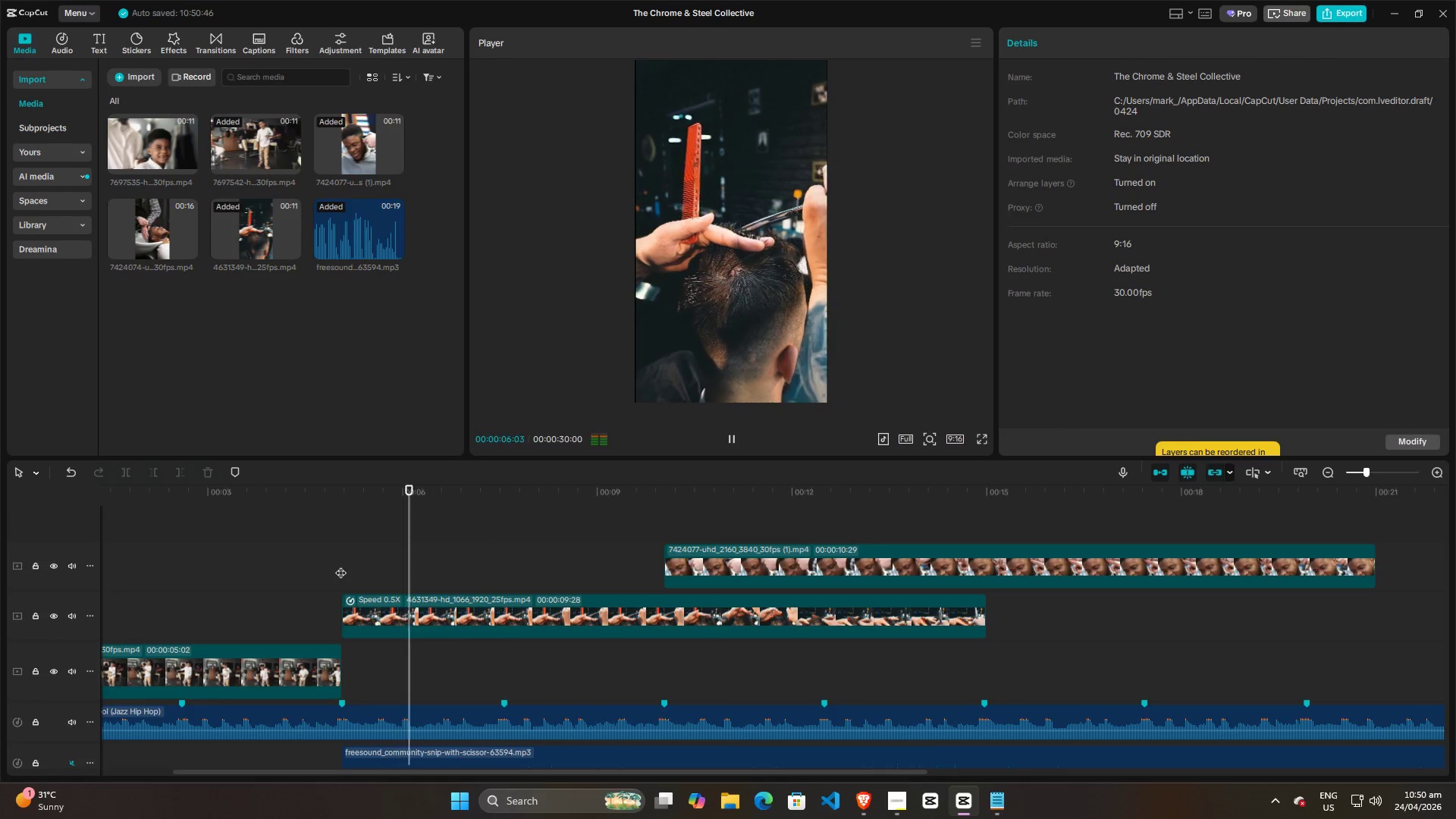 
key(Space)
 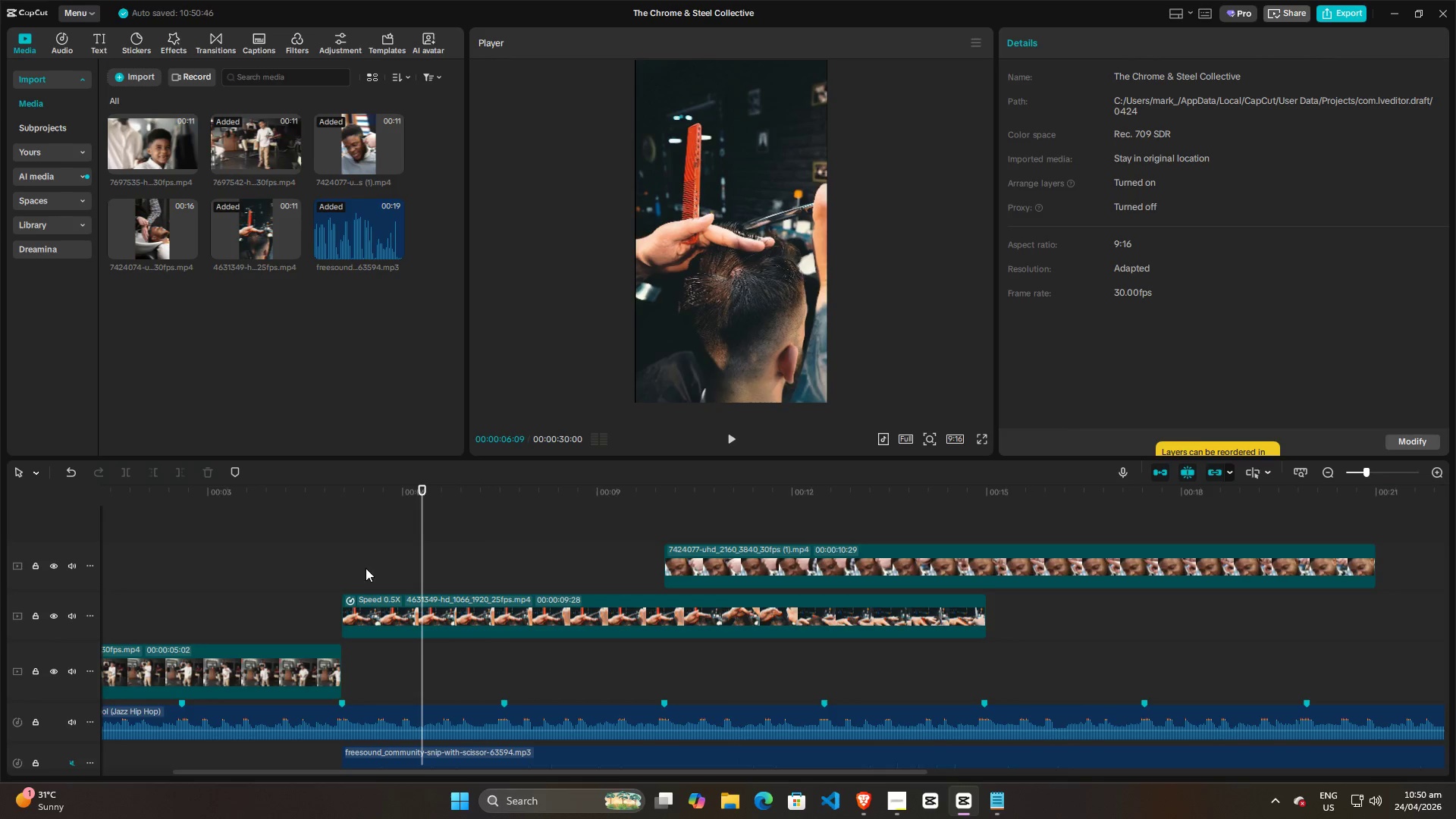 
left_click([354, 570])
 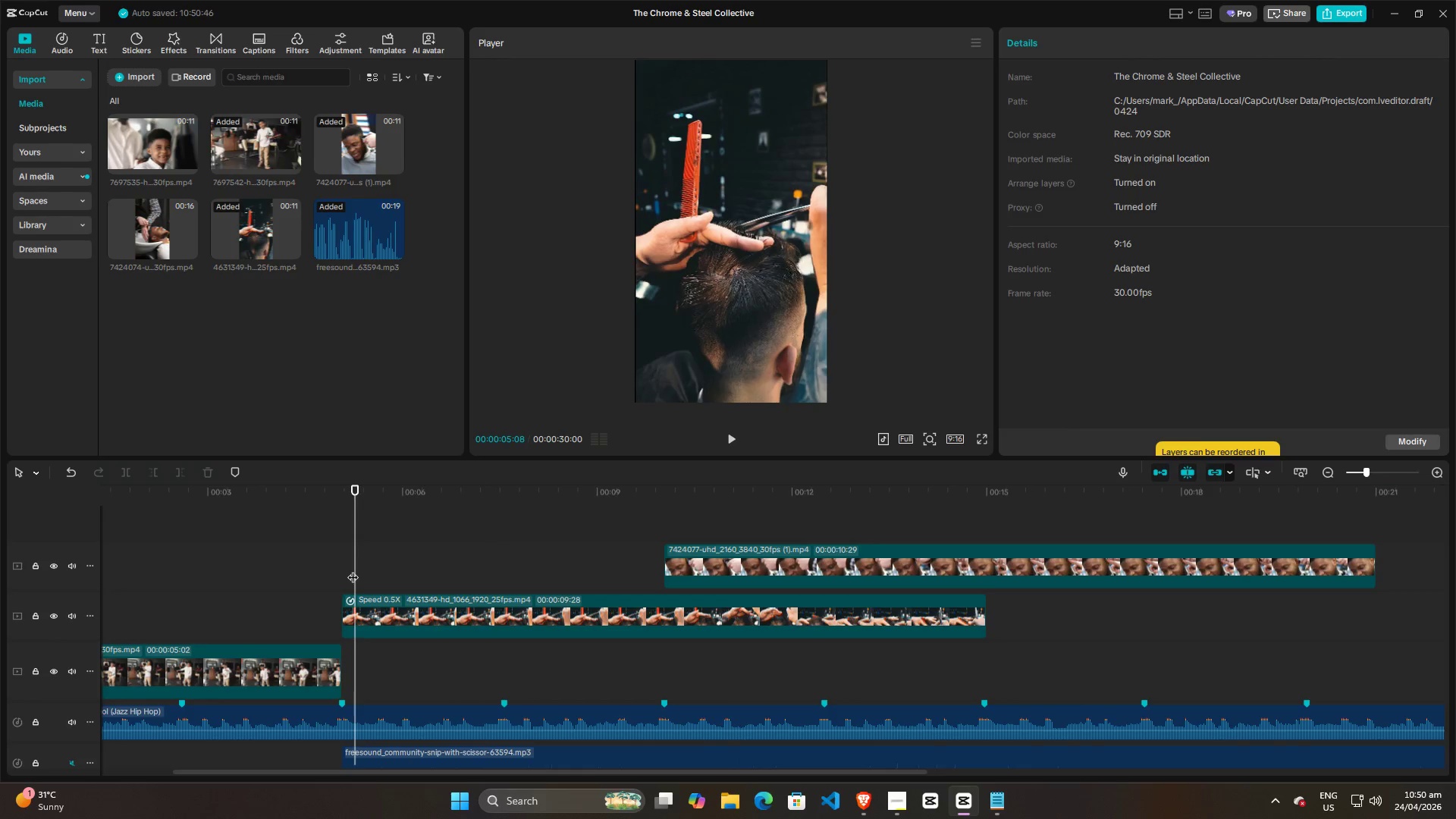 
left_click_drag(start_coordinate=[353, 570], to_coordinate=[346, 570])
 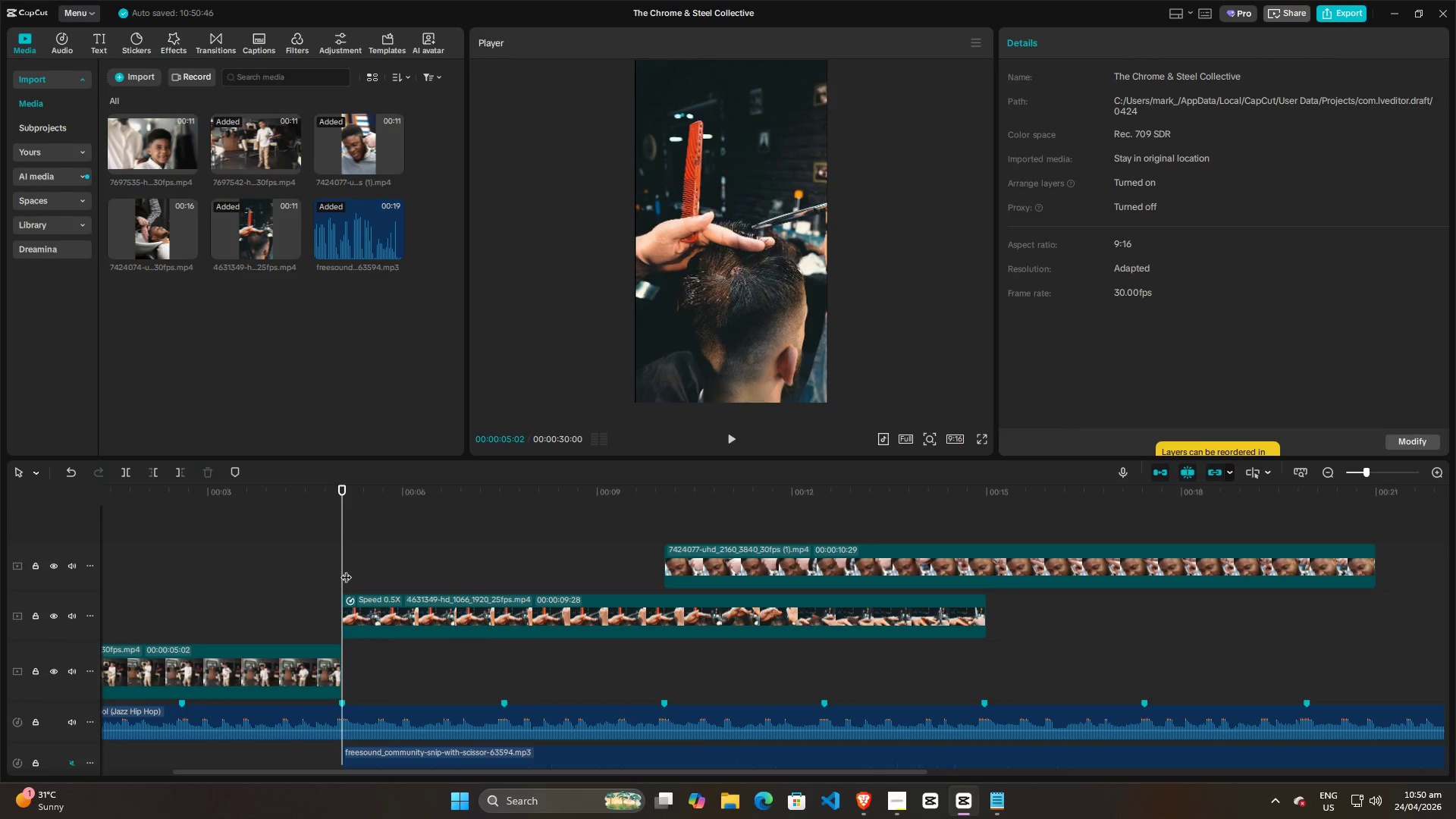 
key(Space)
 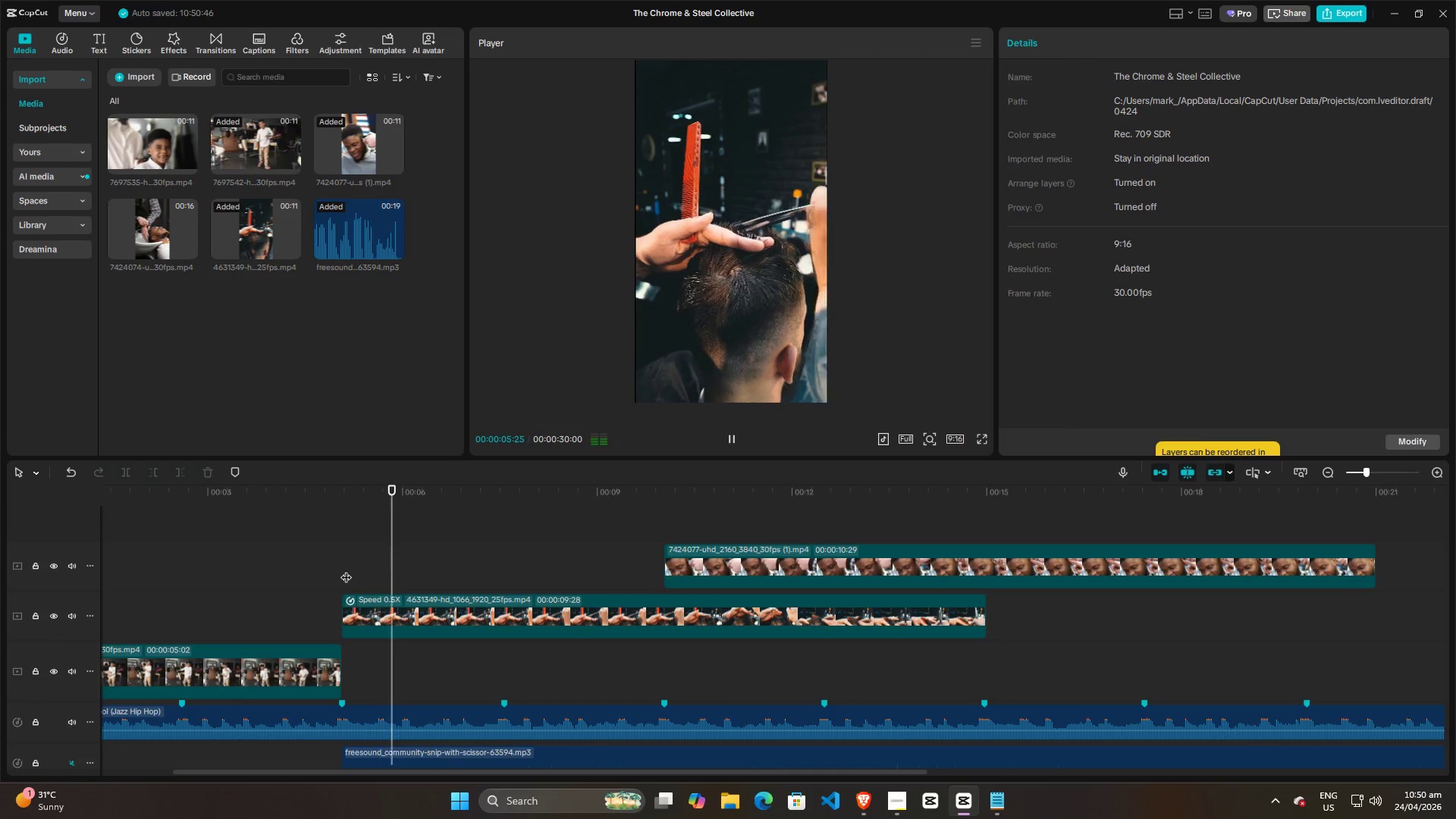 
key(Space)
 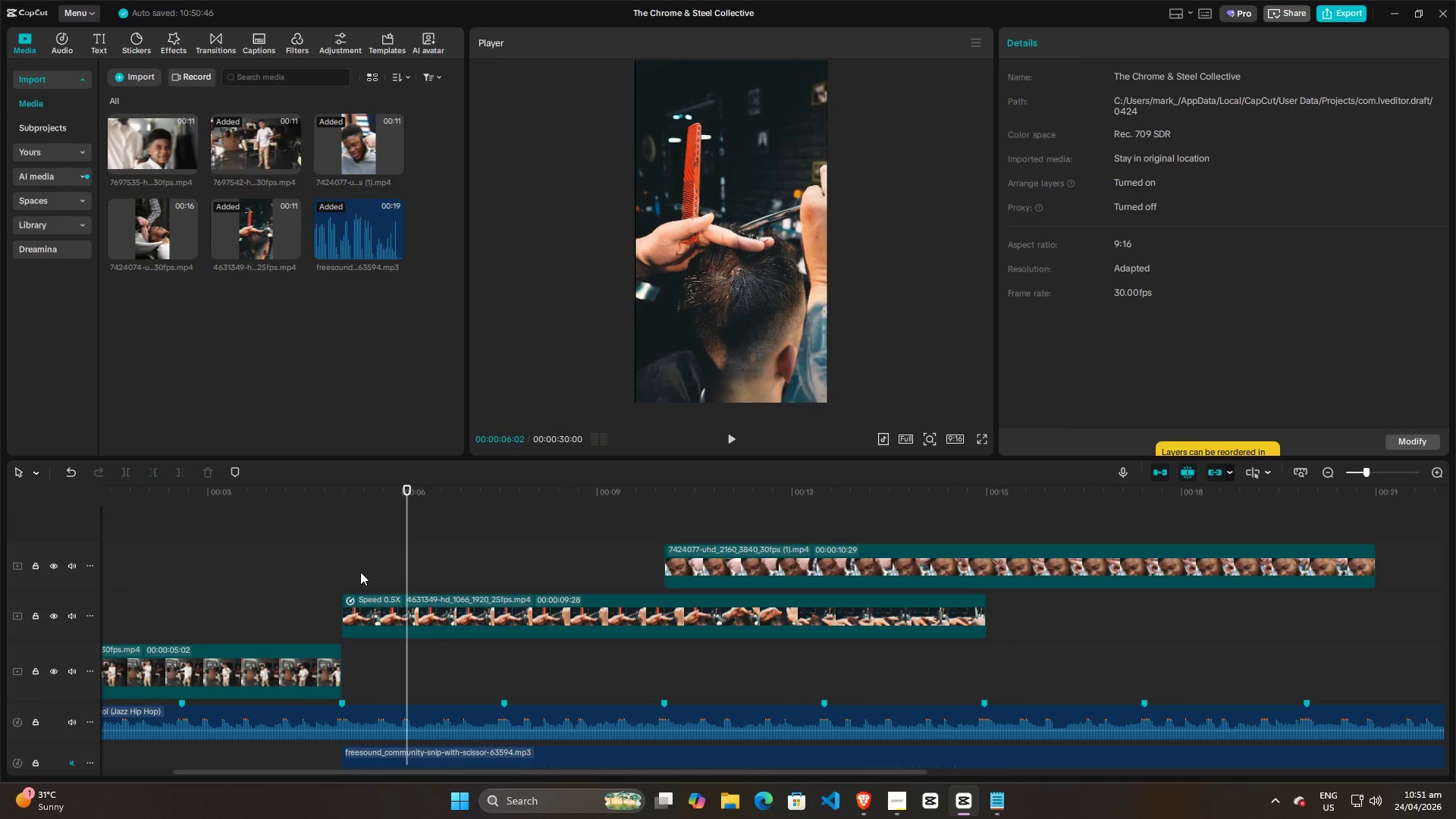 
left_click([350, 568])
 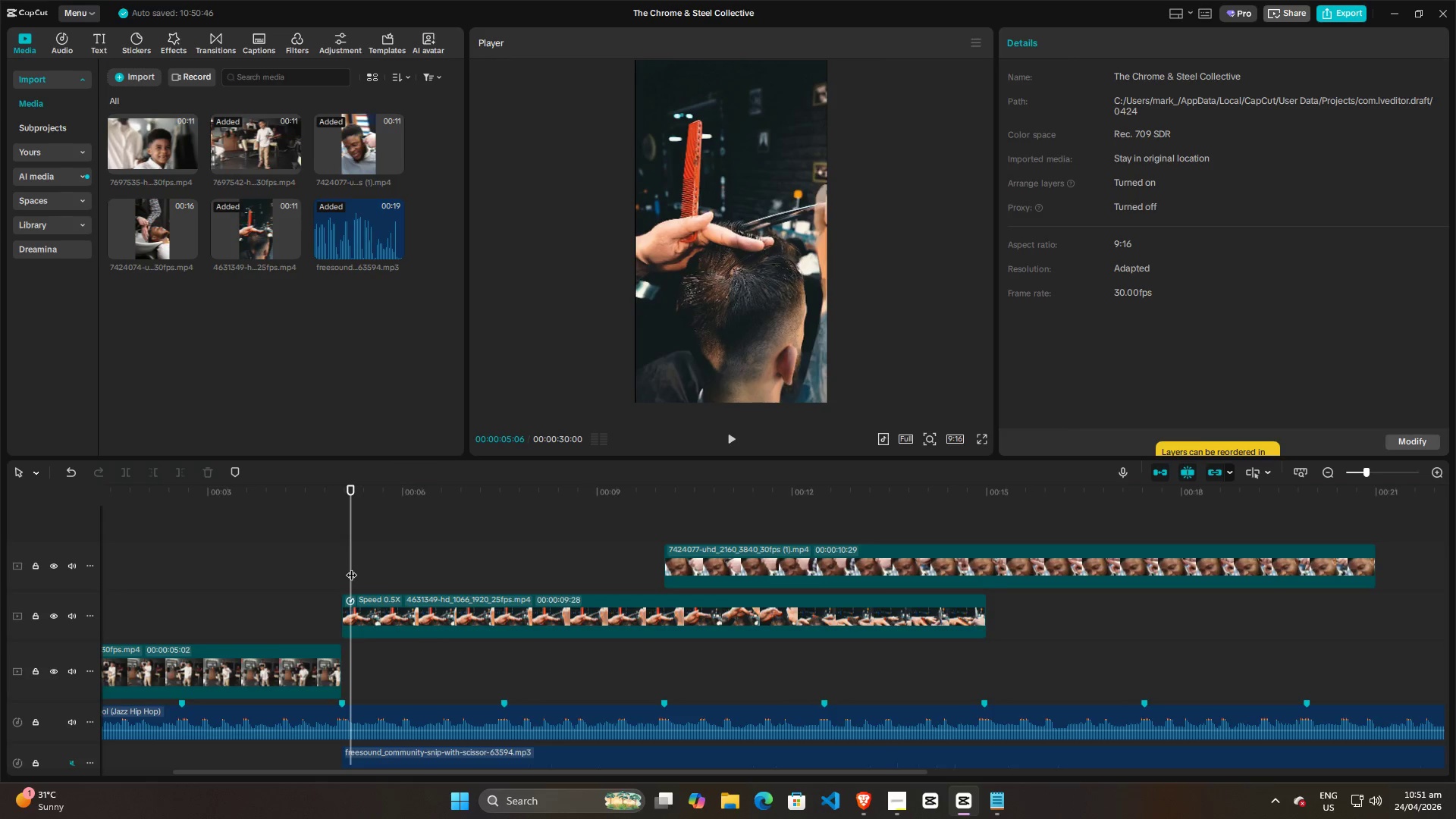 
scroll: coordinate [351, 567], scroll_direction: down, amount: 4.0
 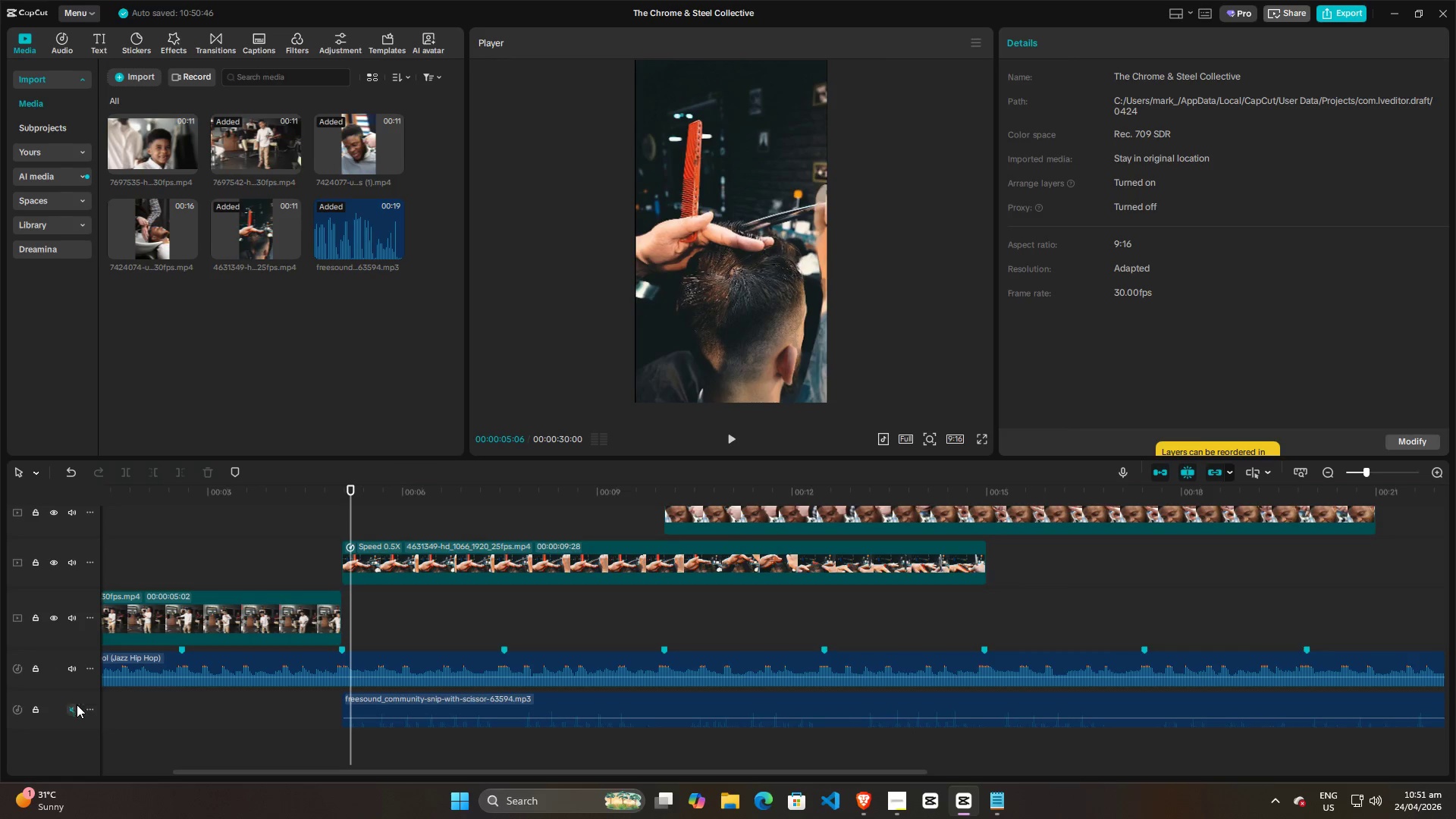 
left_click([77, 709])
 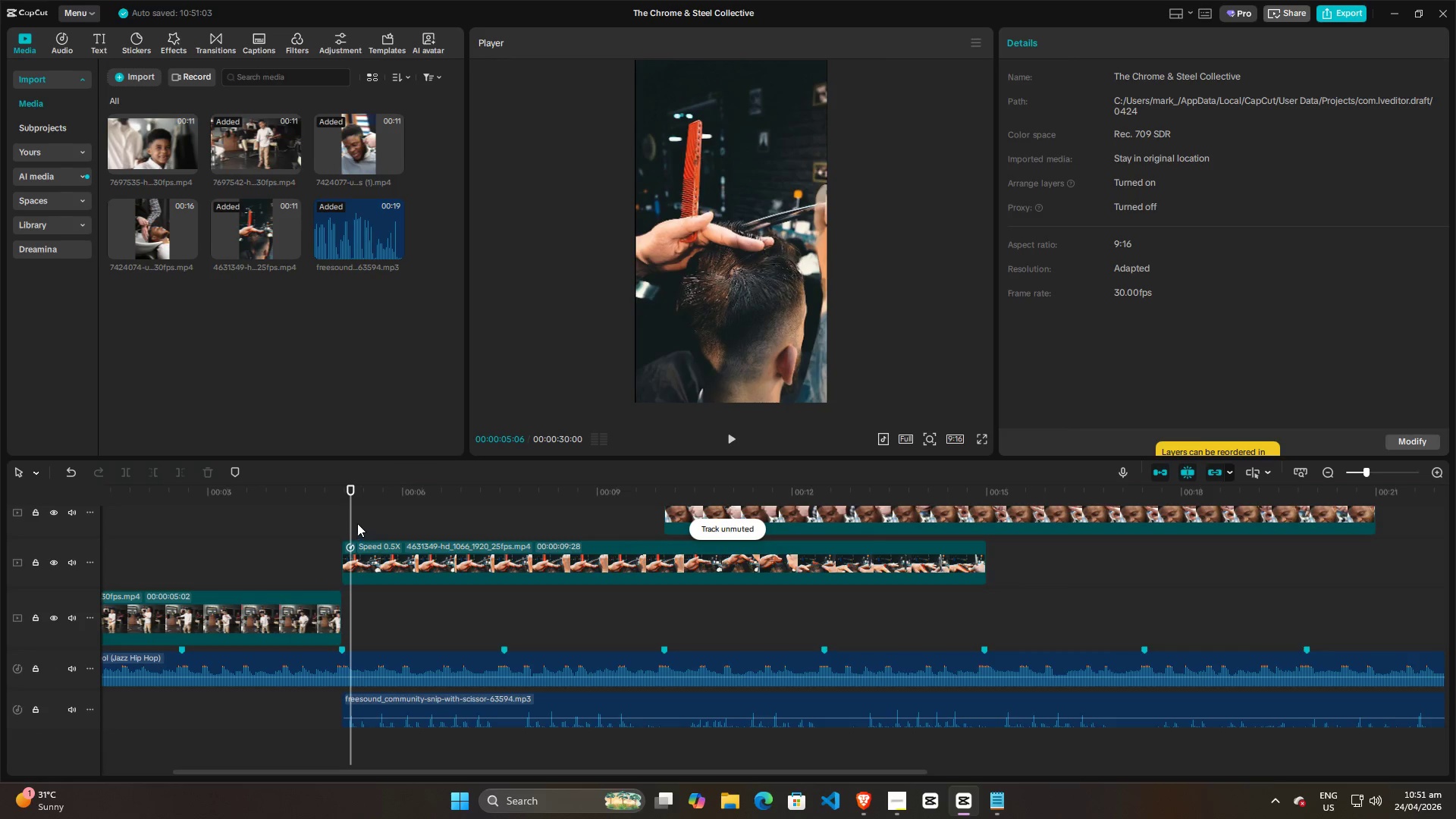 
left_click_drag(start_coordinate=[351, 521], to_coordinate=[345, 523])
 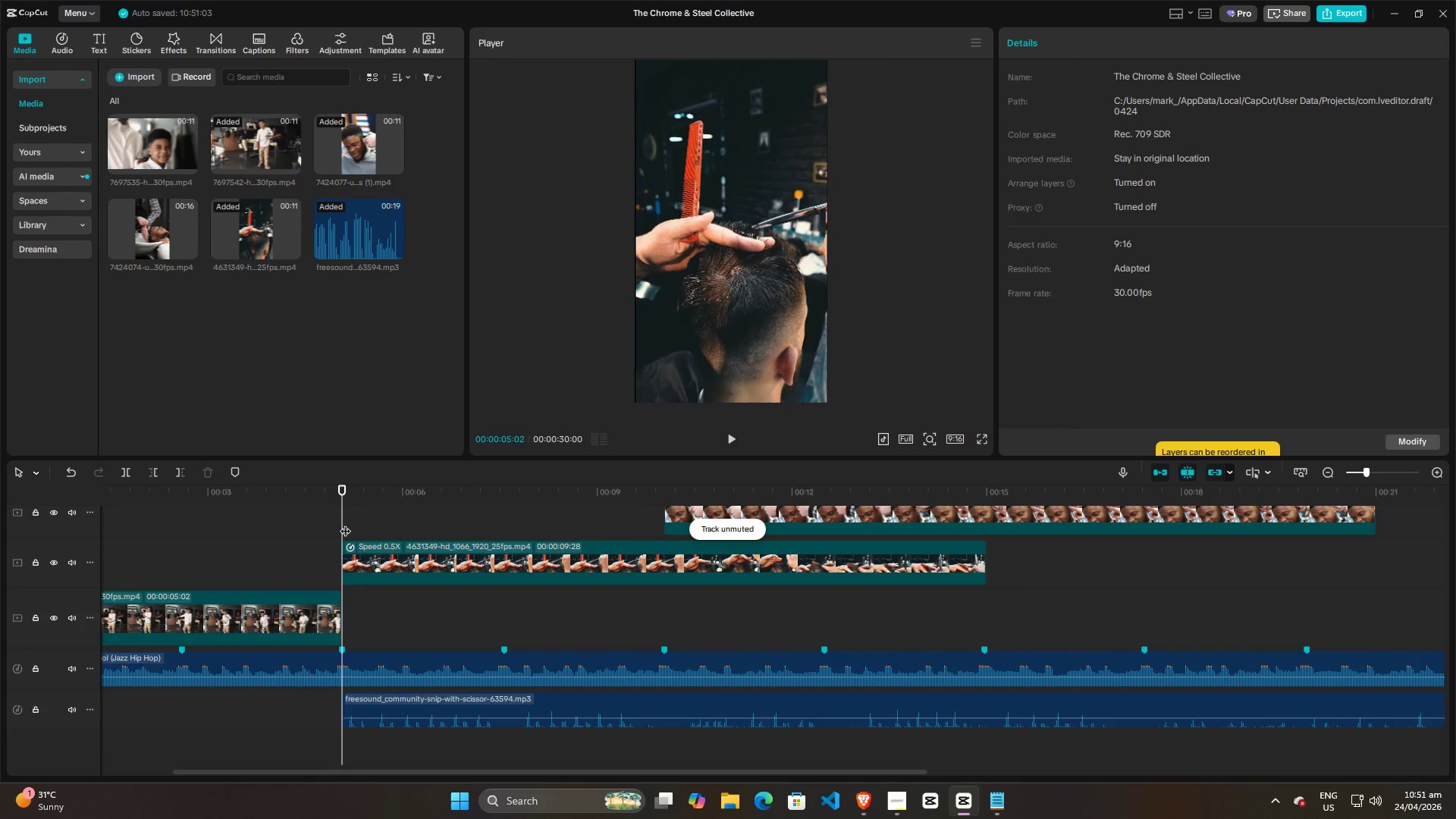 
key(Space)
 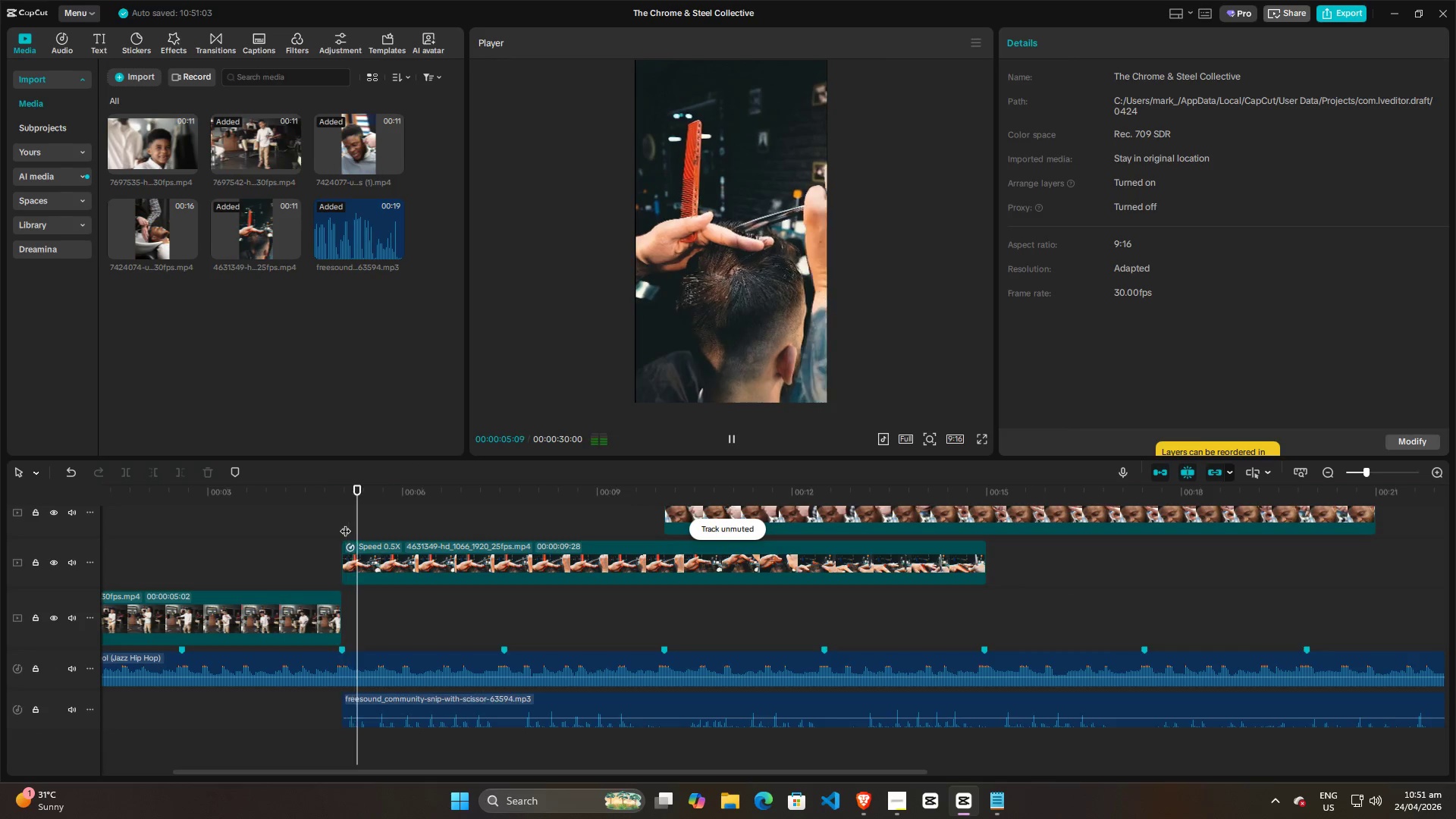 
key(Space)
 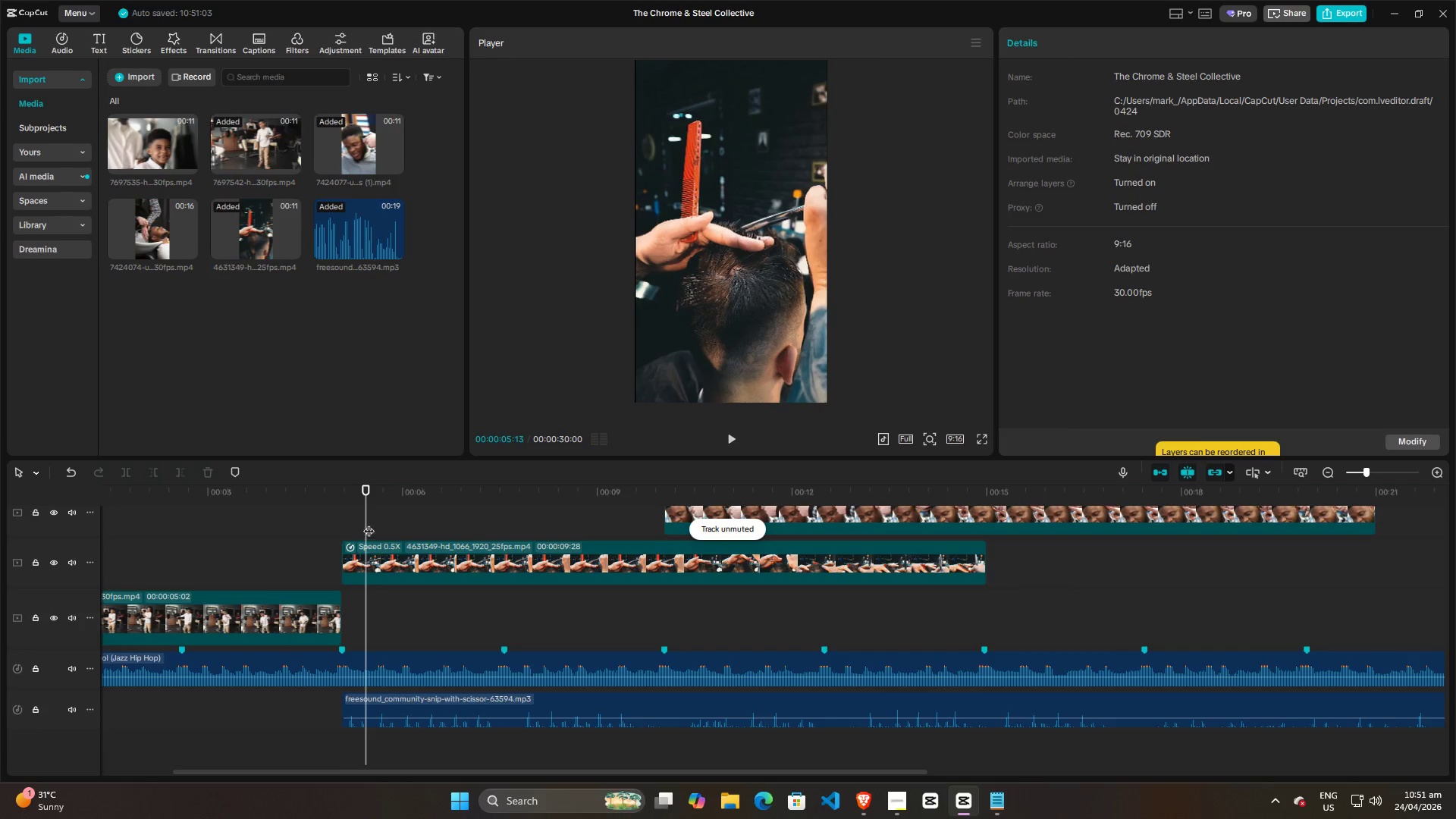 
key(Space)
 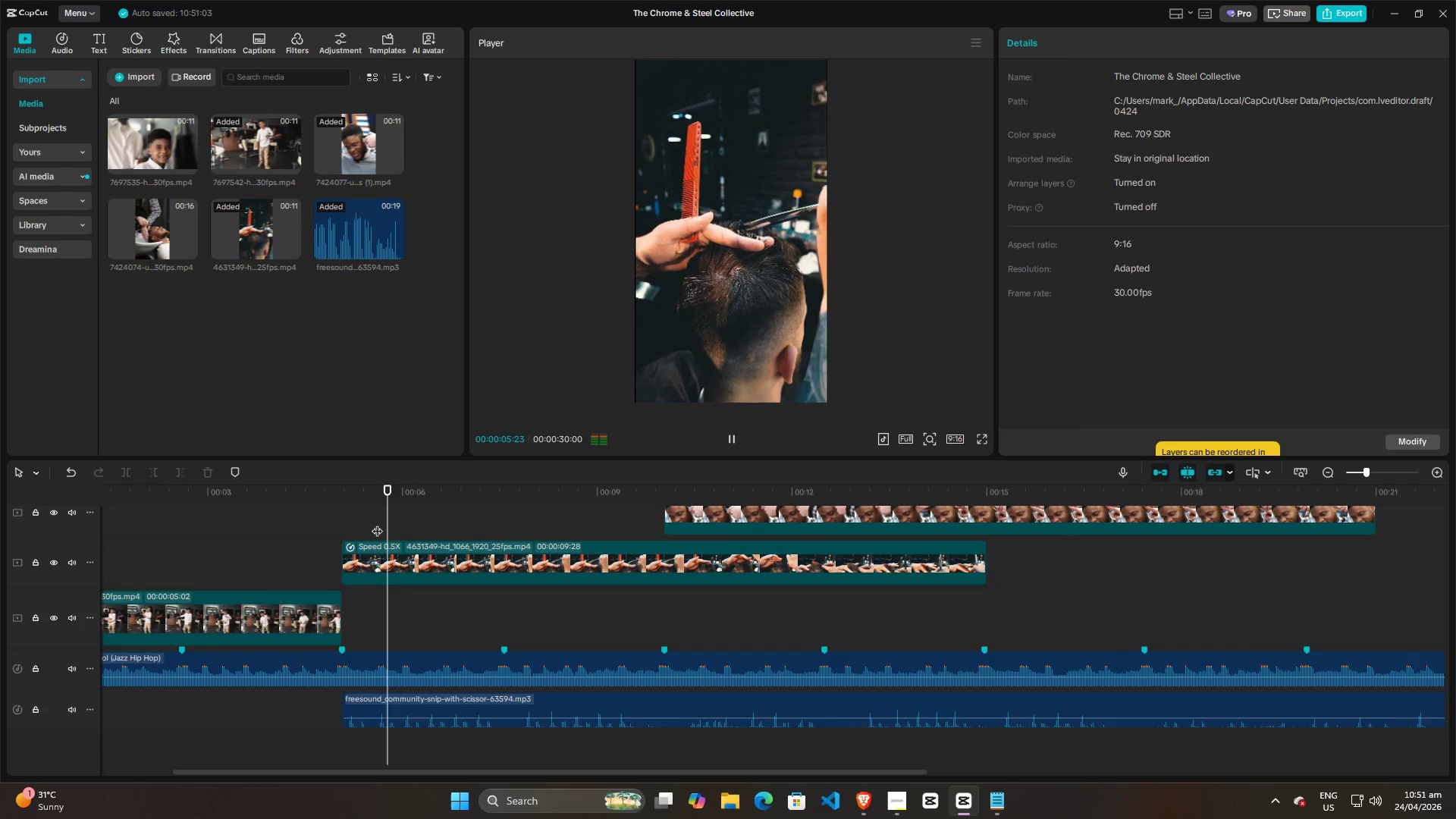 
key(Space)
 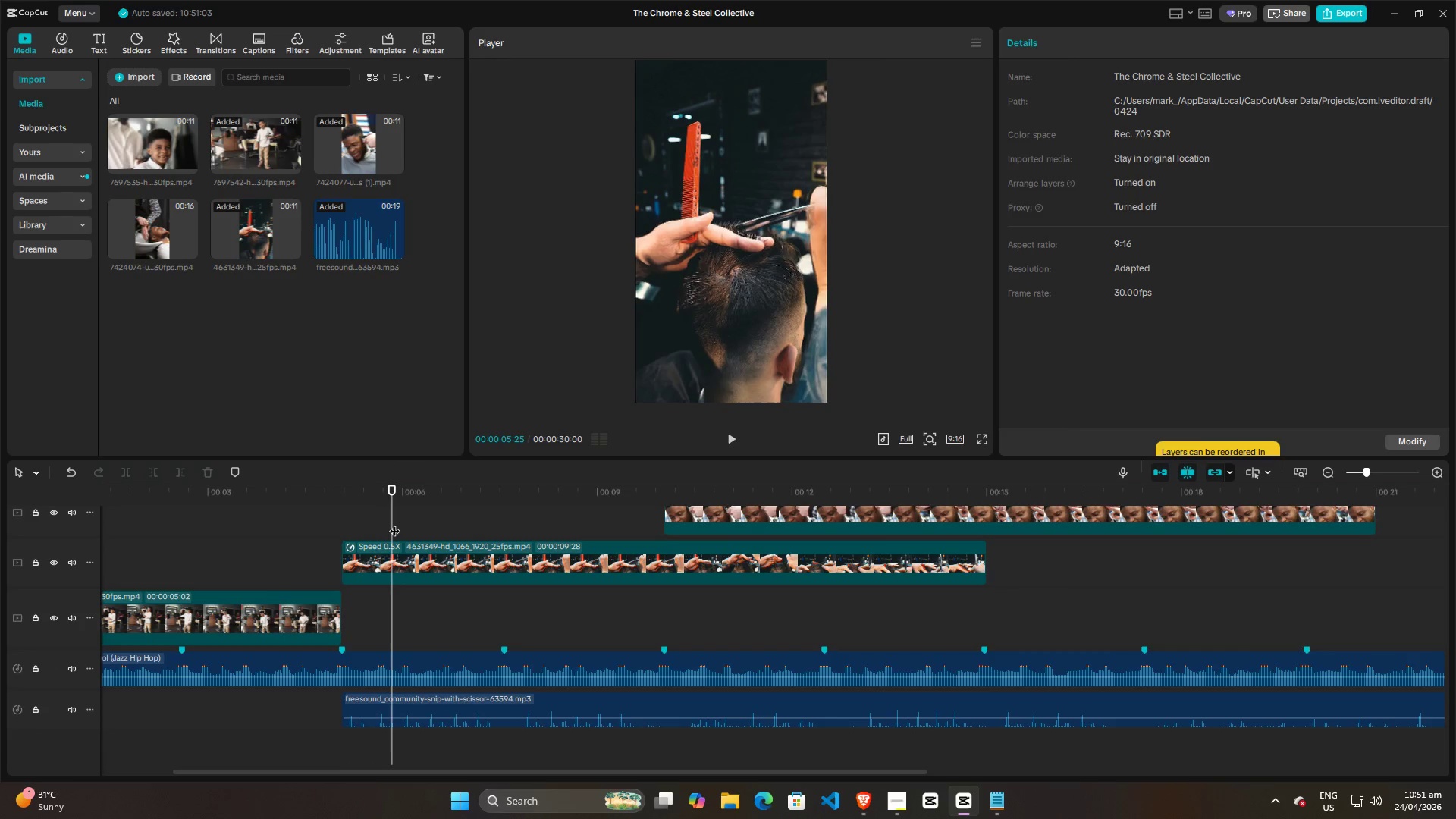 
key(Space)
 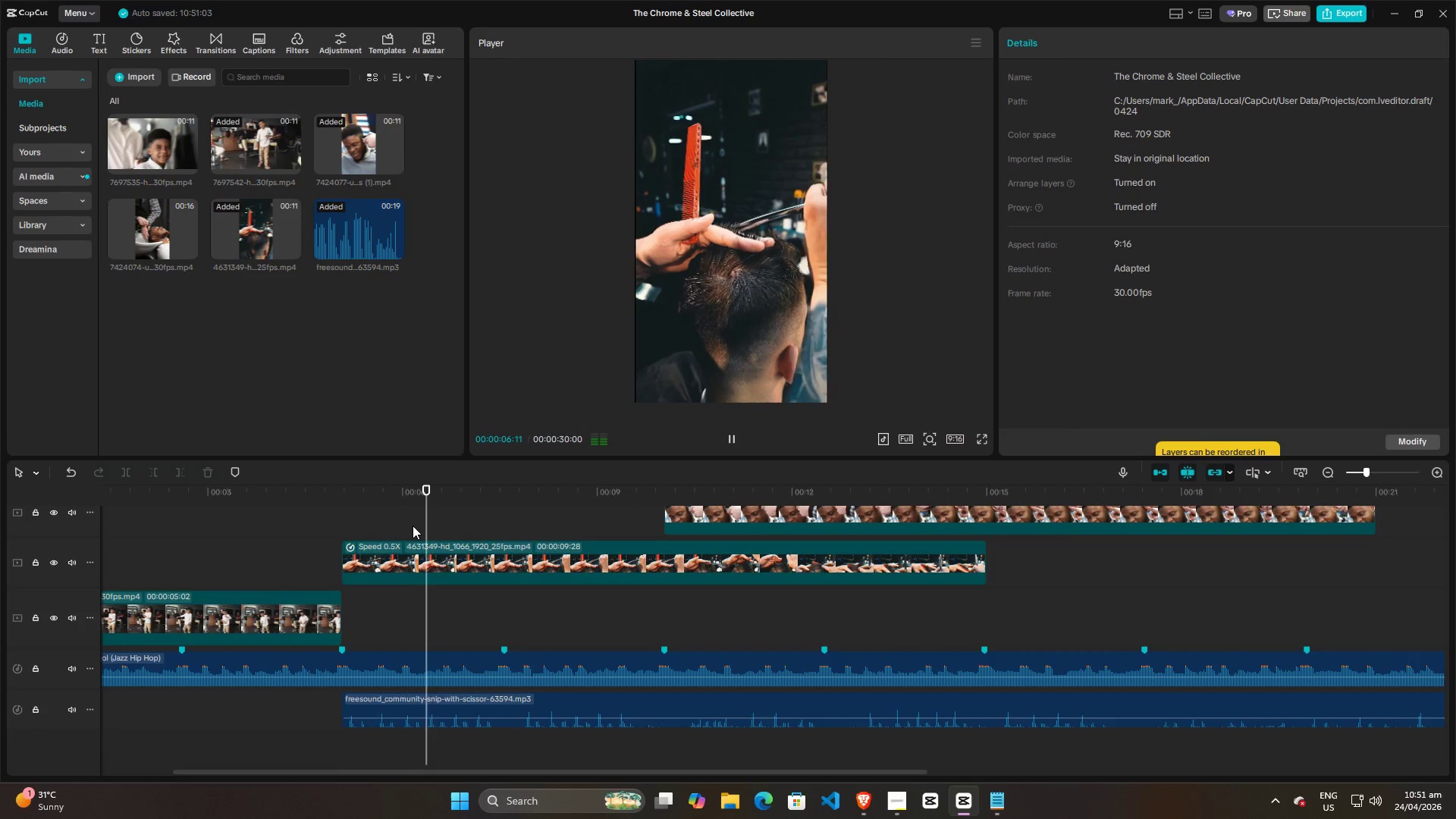 
key(Space)
 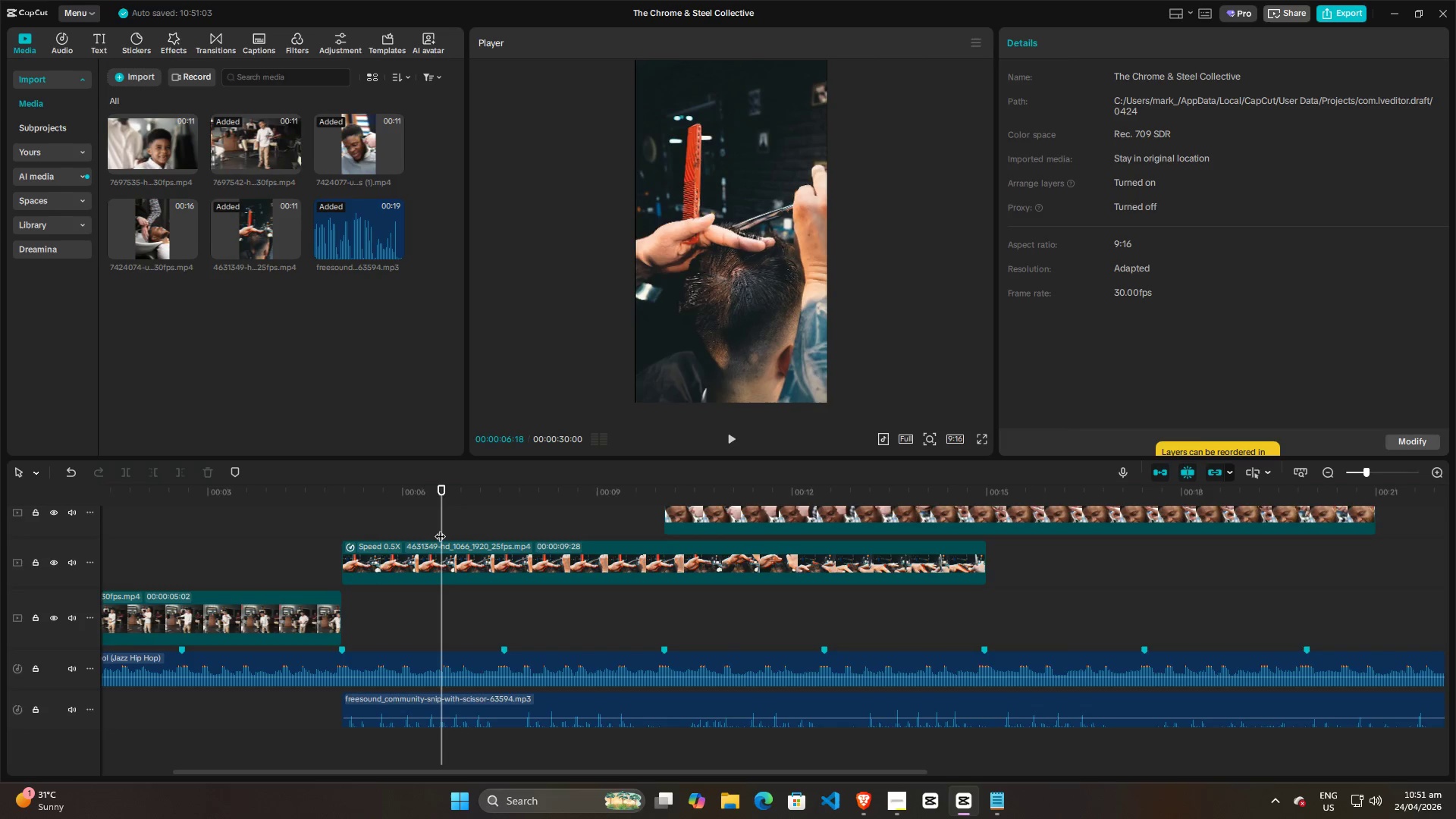 
left_click_drag(start_coordinate=[440, 528], to_coordinate=[346, 528])
 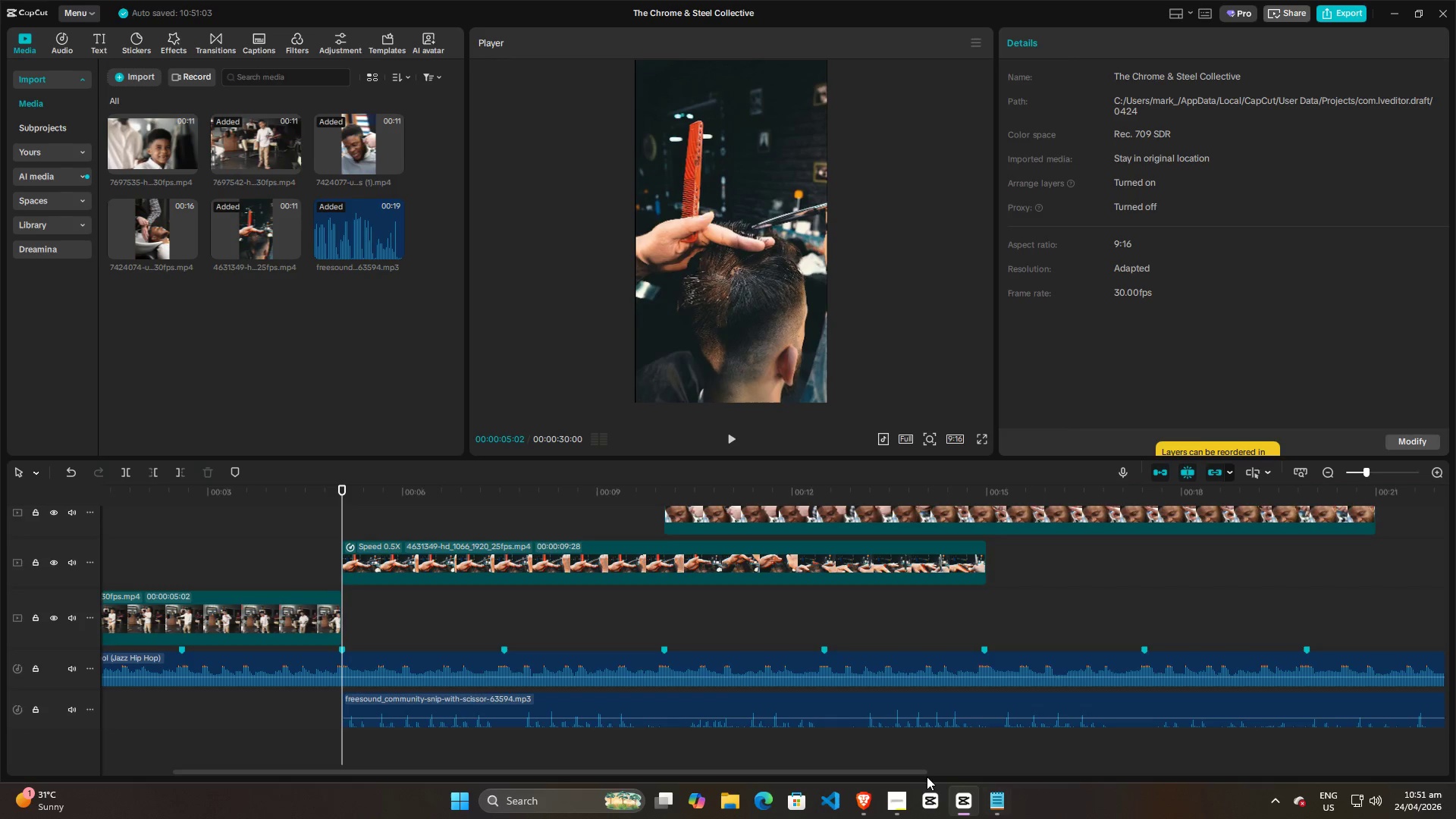 
left_click([893, 799])